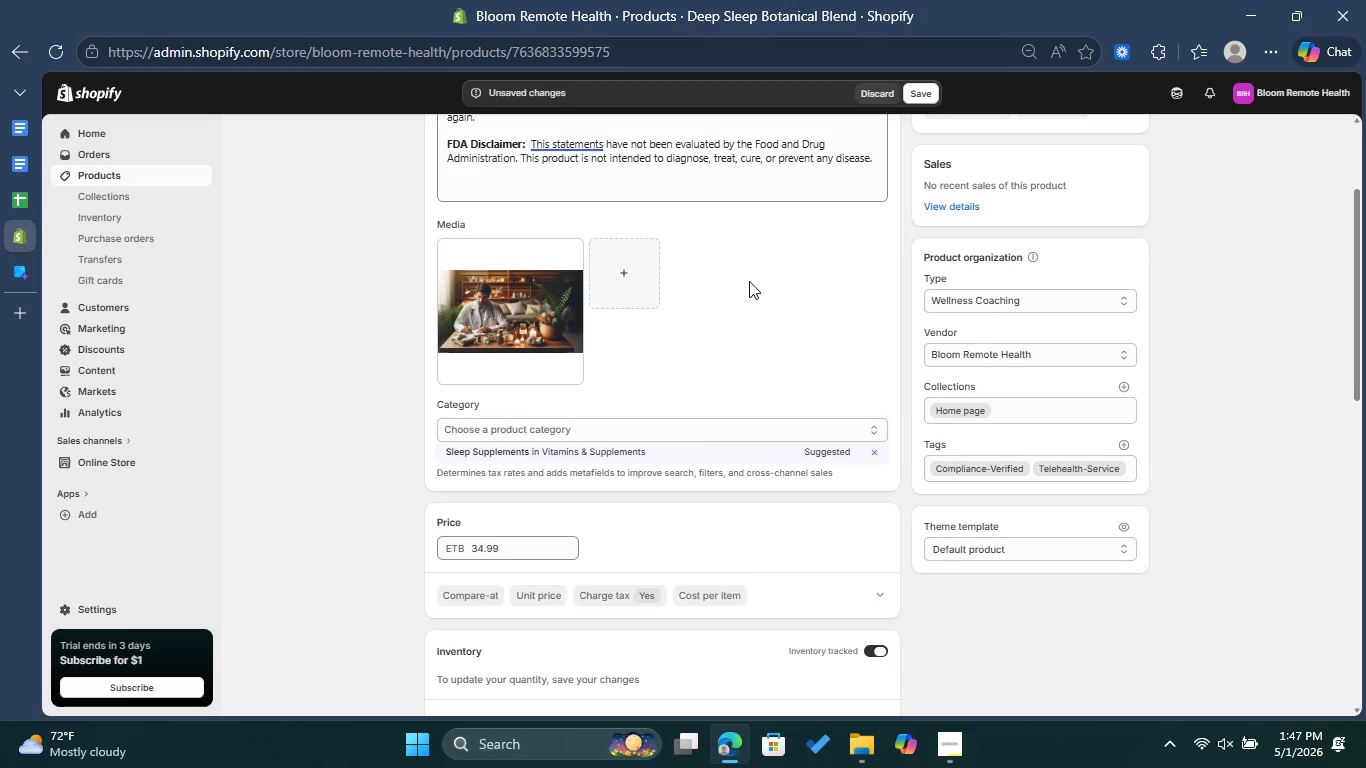 
wait(16.88)
 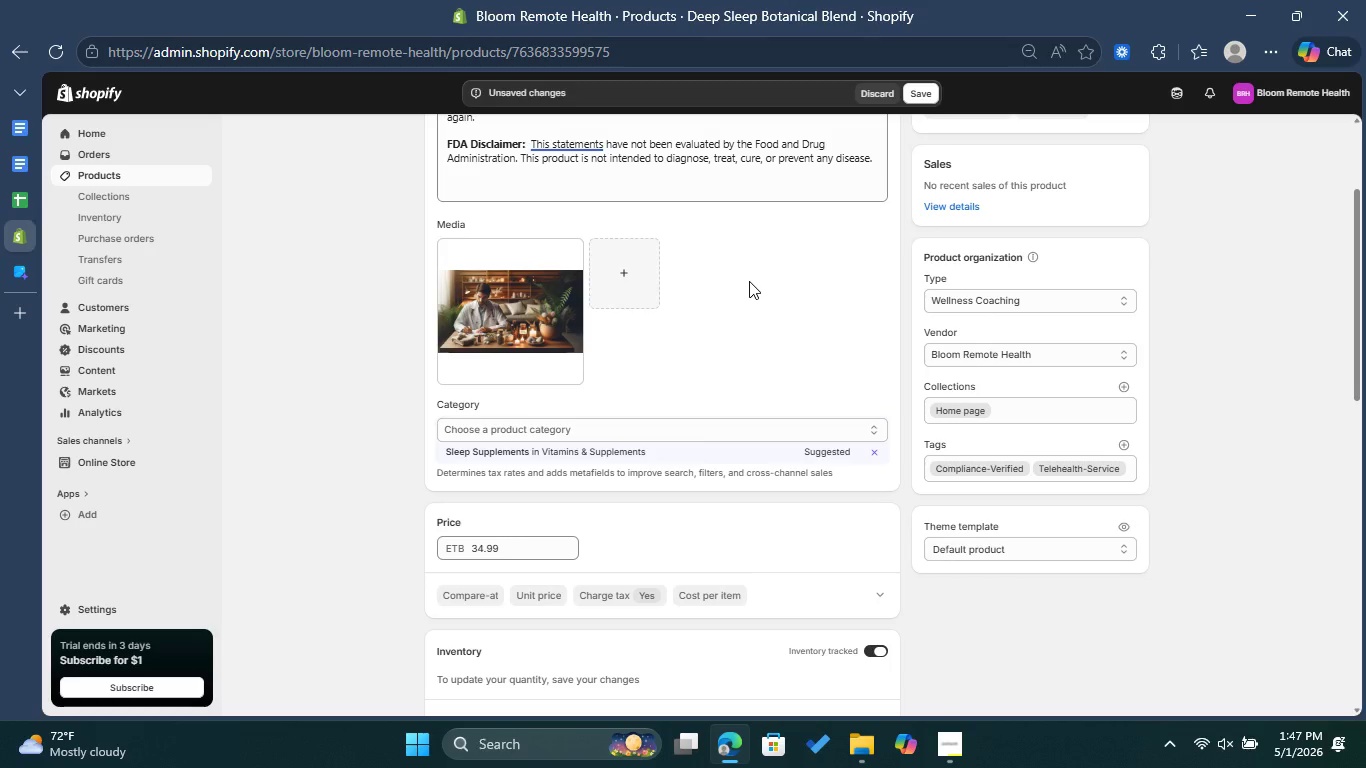 
scroll: coordinate [808, 274], scroll_direction: down, amount: 9.0
 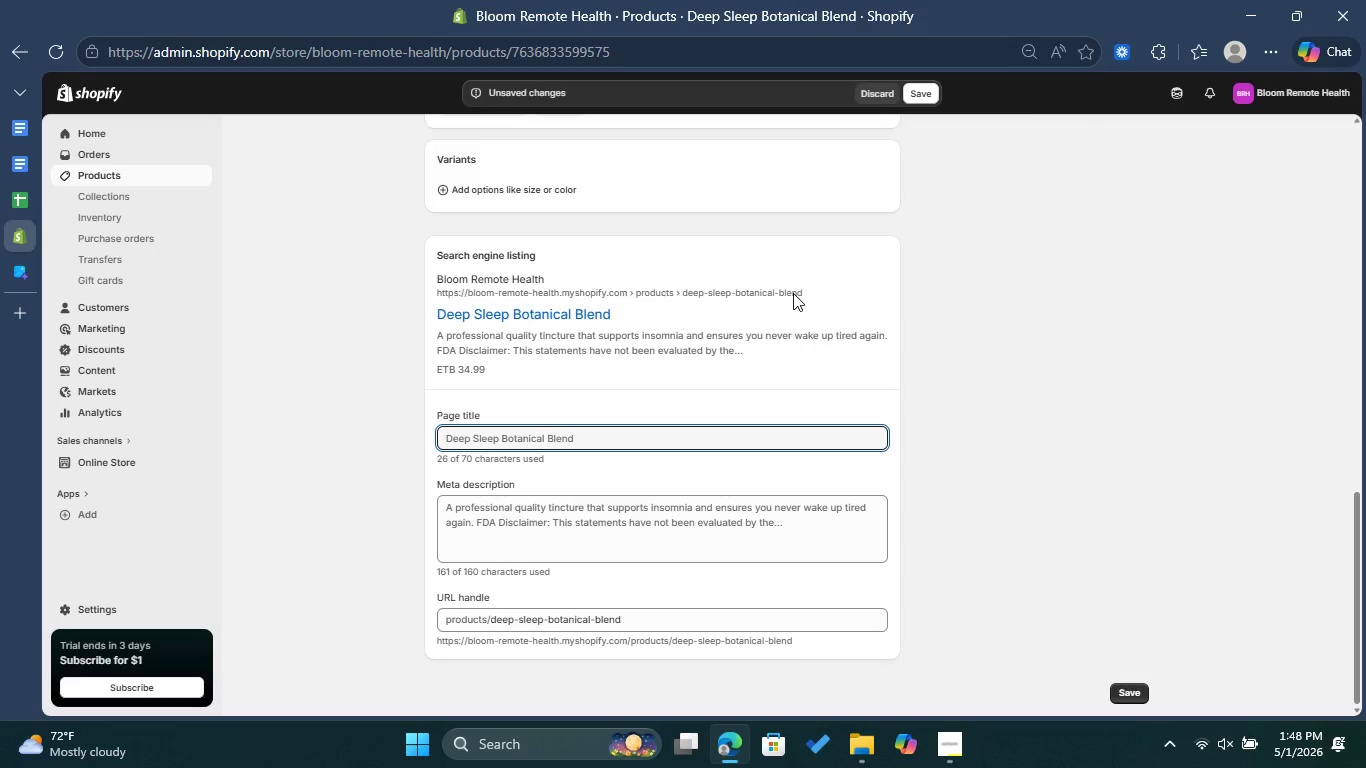 
wait(5.69)
 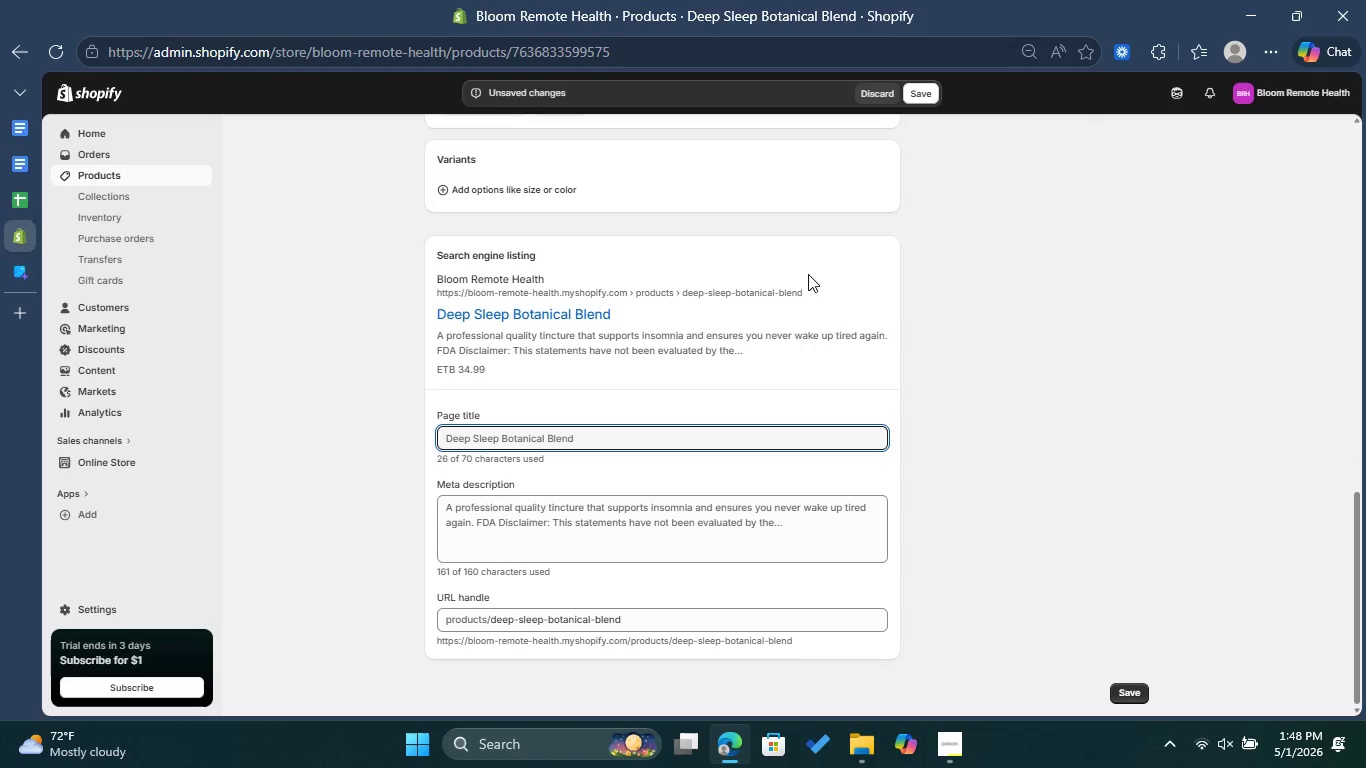 
left_click([636, 436])
 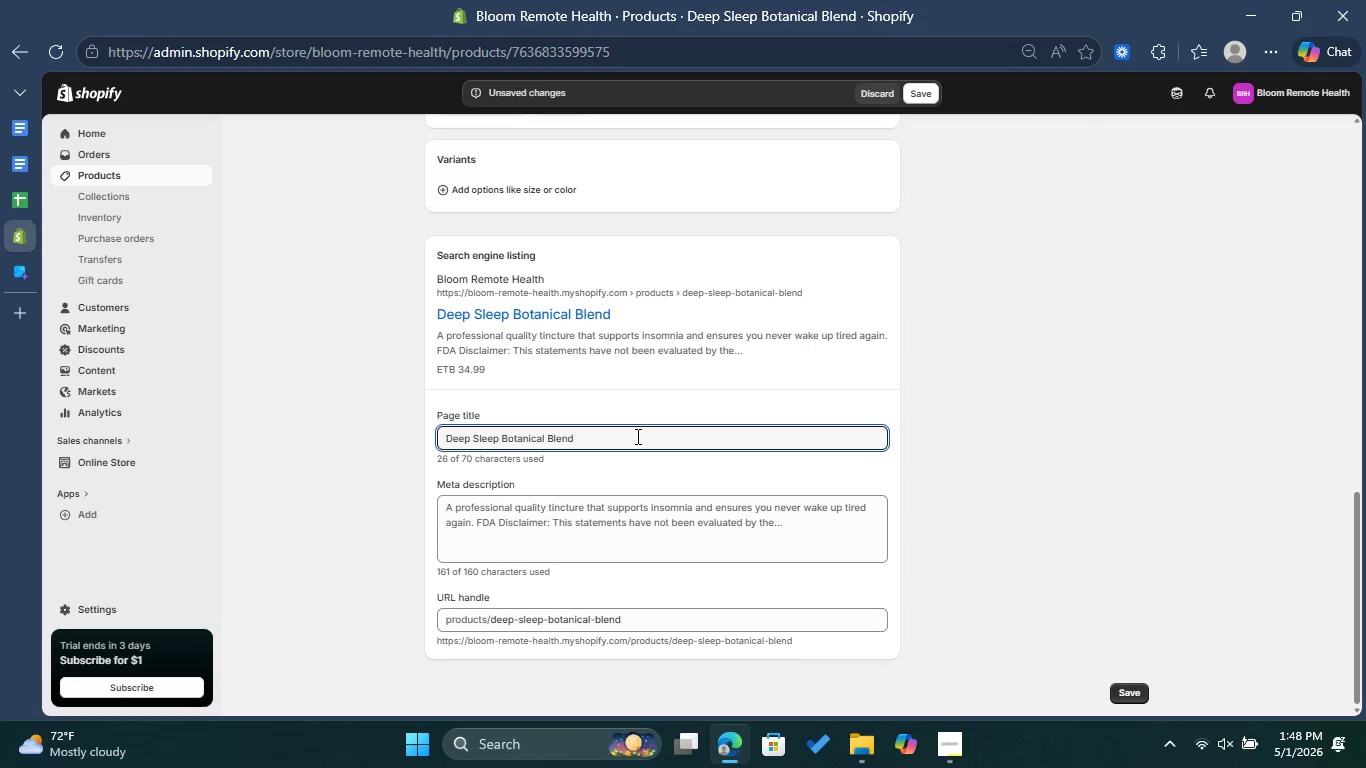 
key(Space)
 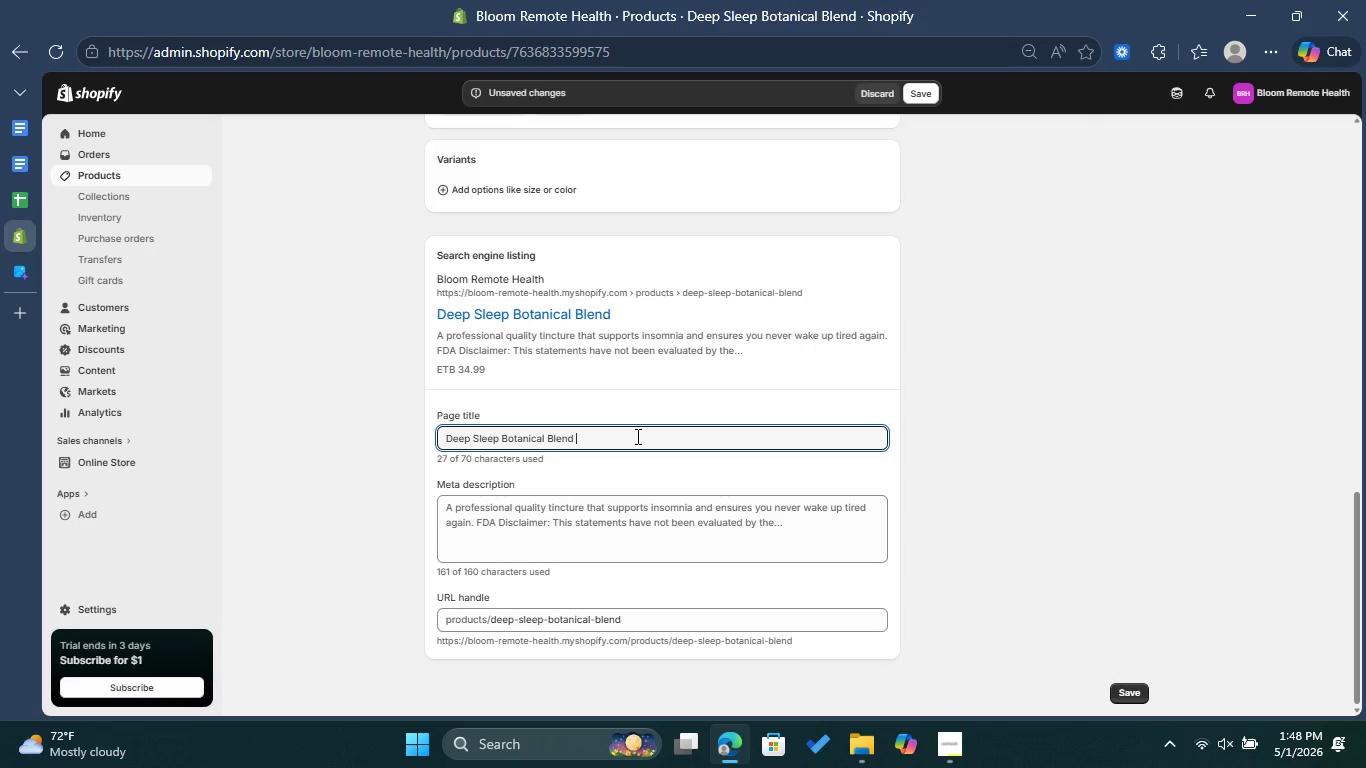 
key(Shift+ShiftRight)
 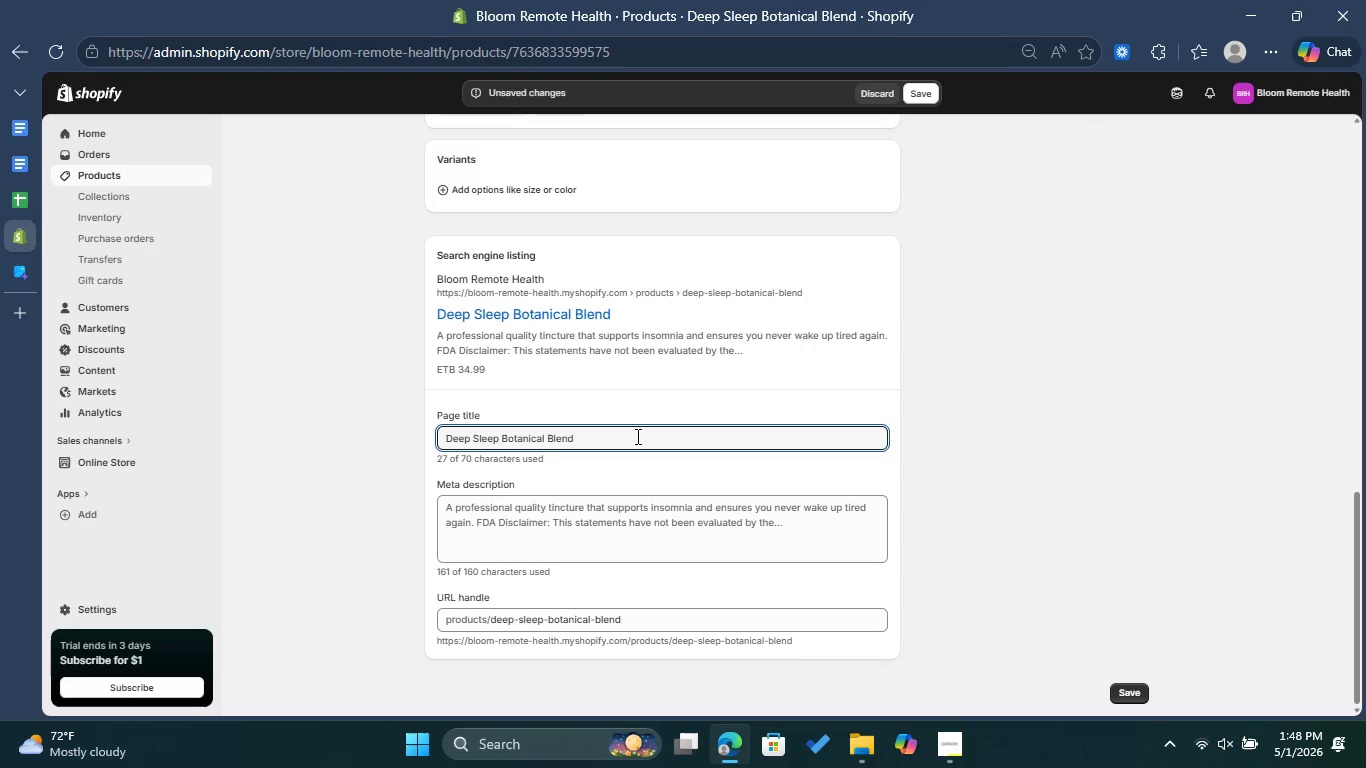 
key(Shift+Backslash)
 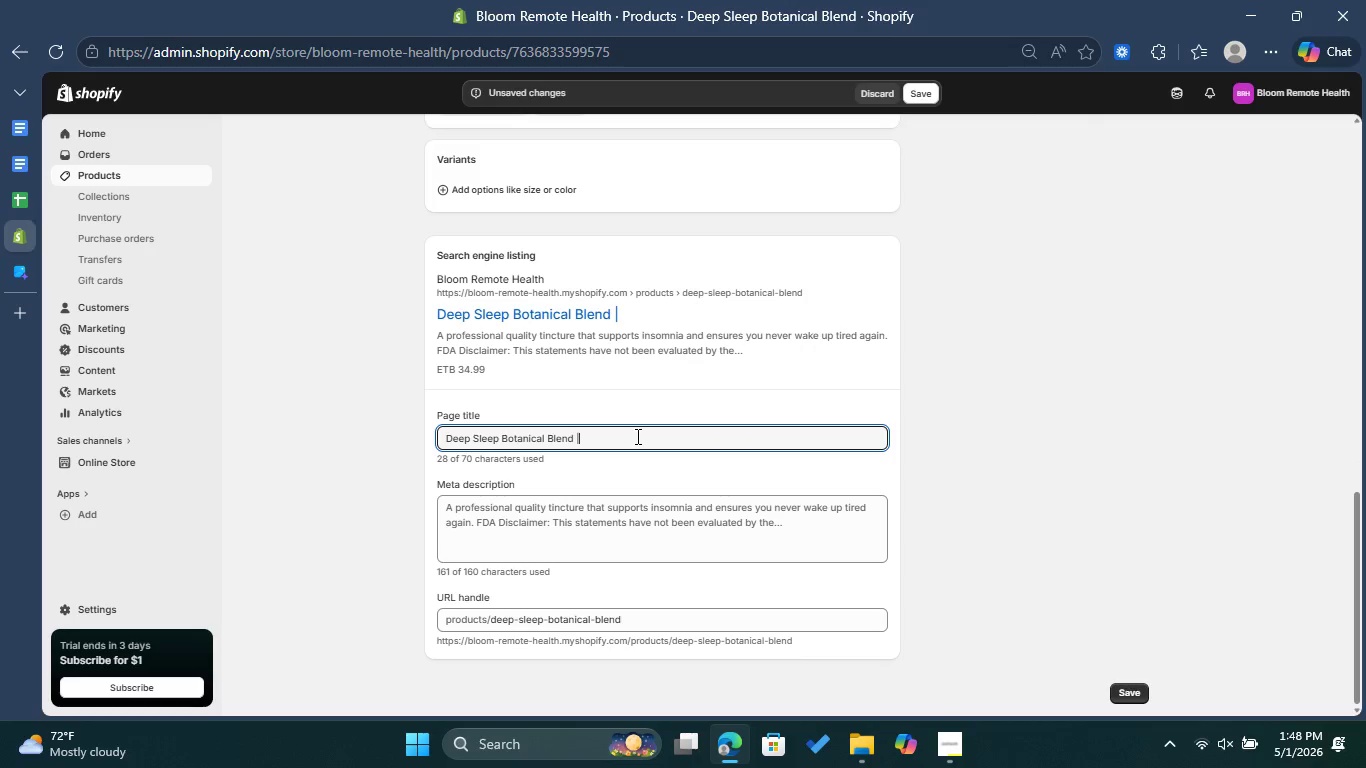 
key(Space)
 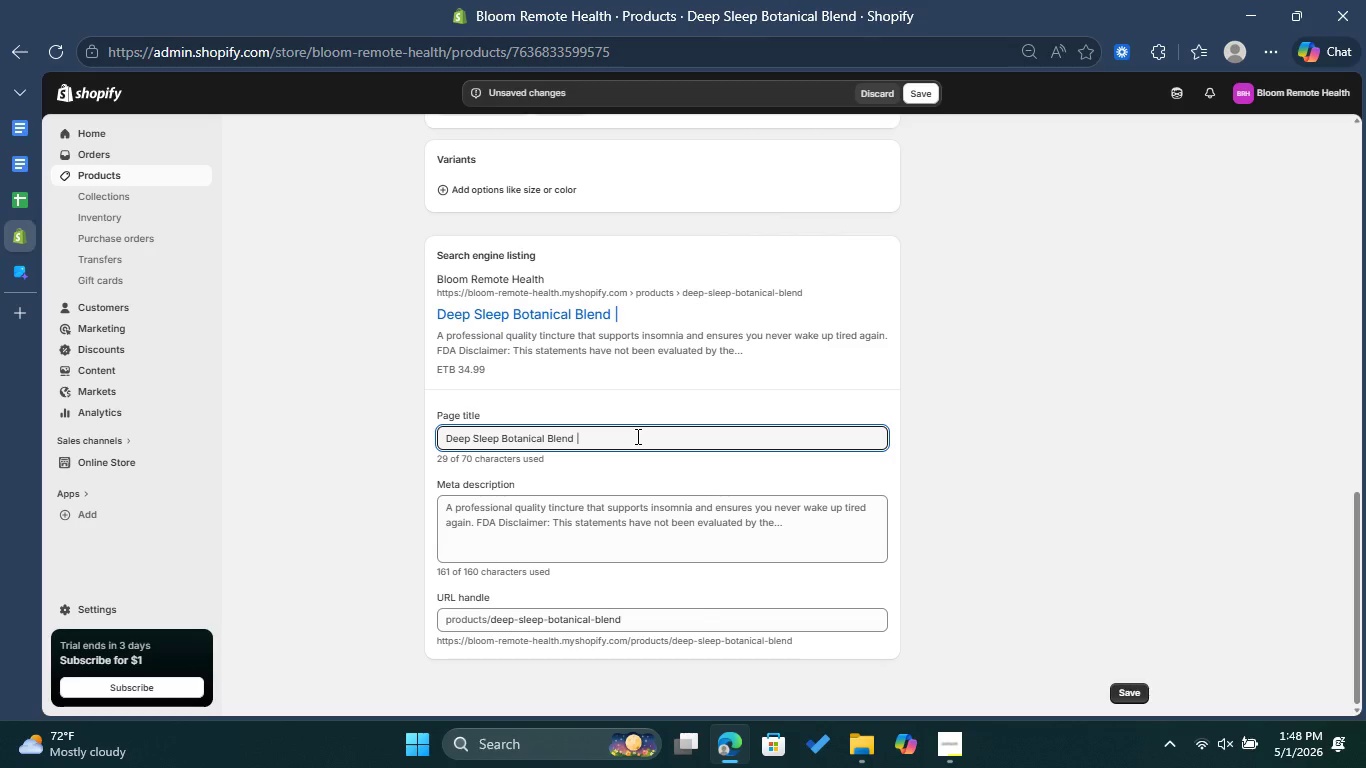 
type(Bloom )
 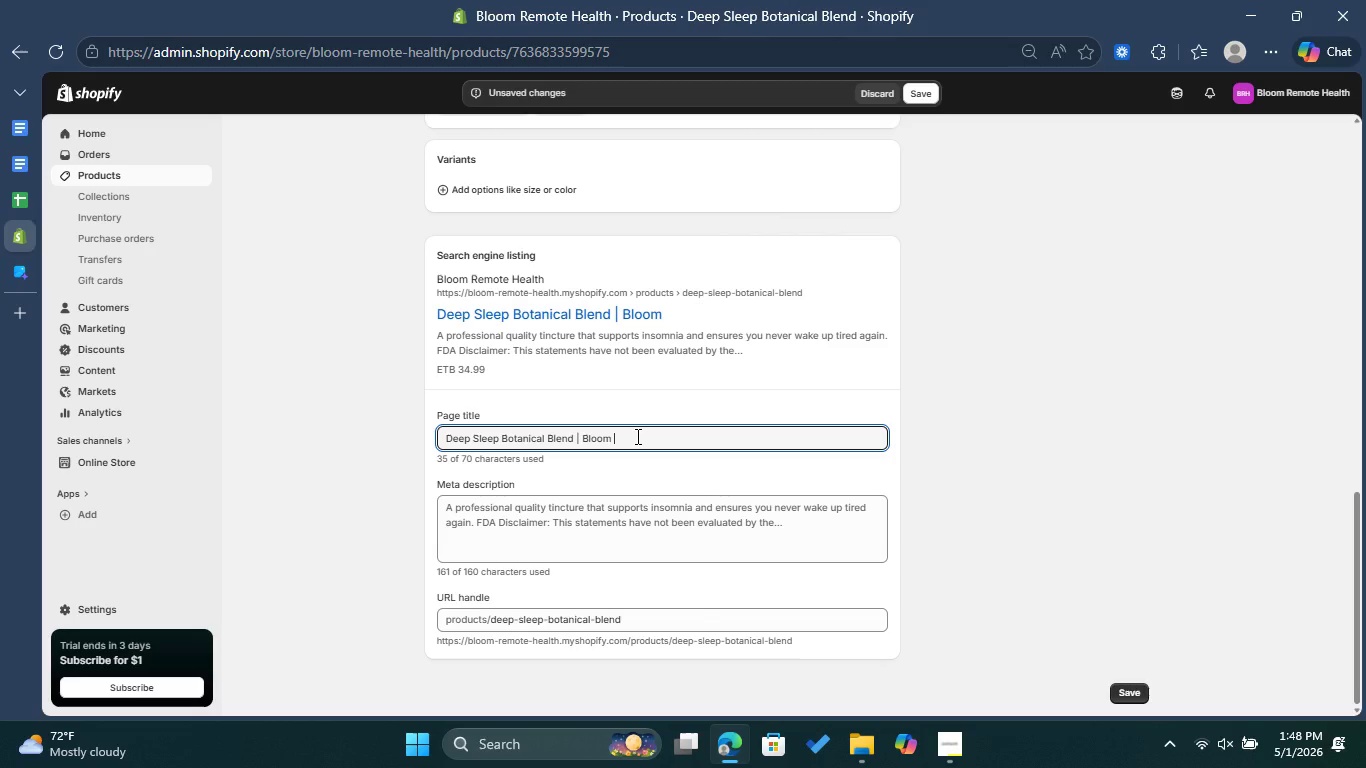 
type(Remote Health)
 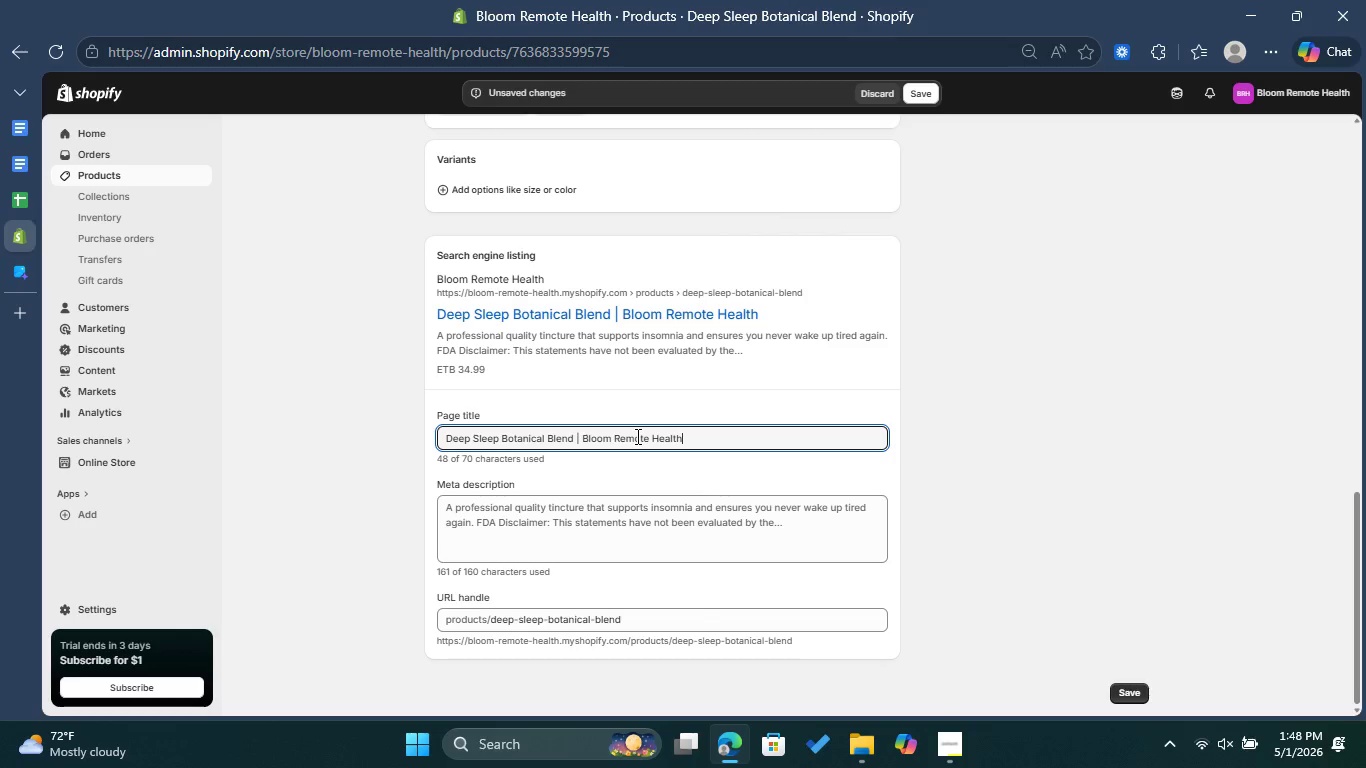 
wait(6.98)
 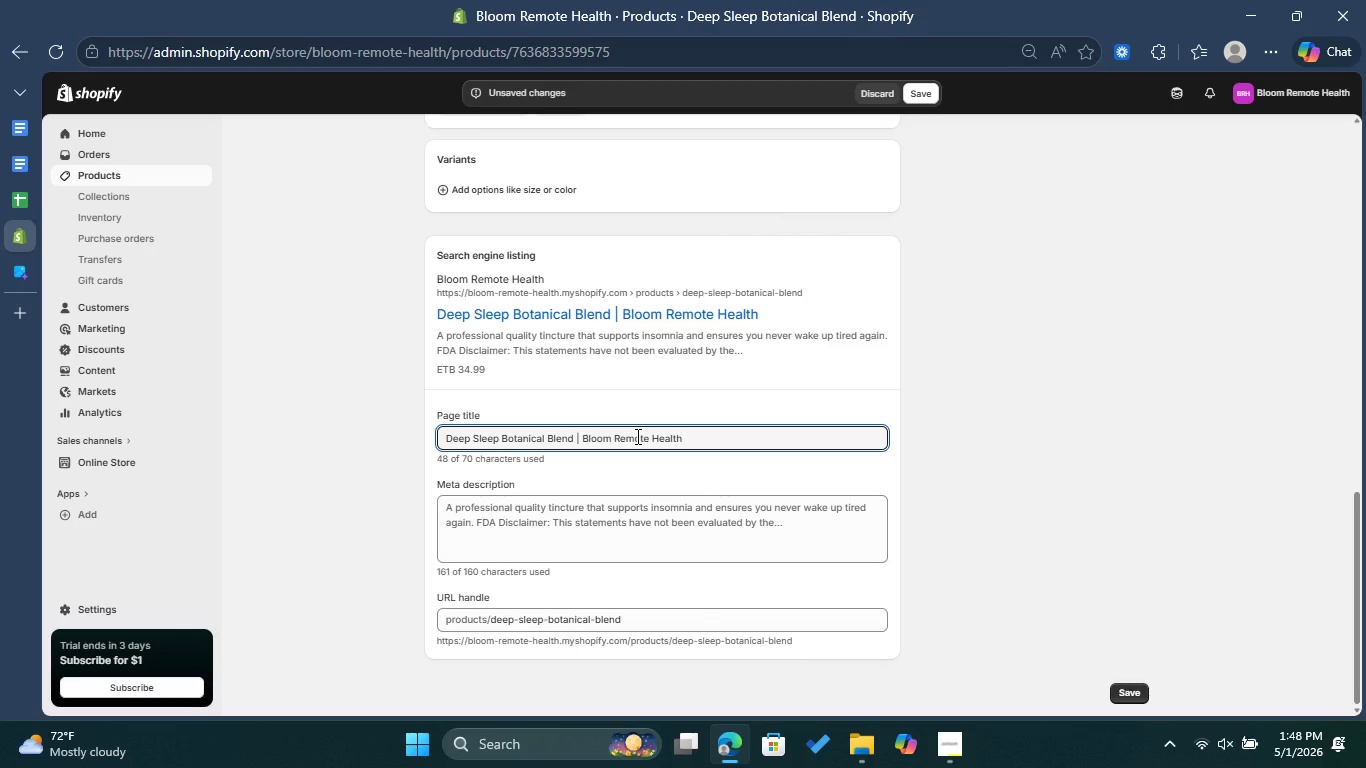 
left_click([632, 516])
 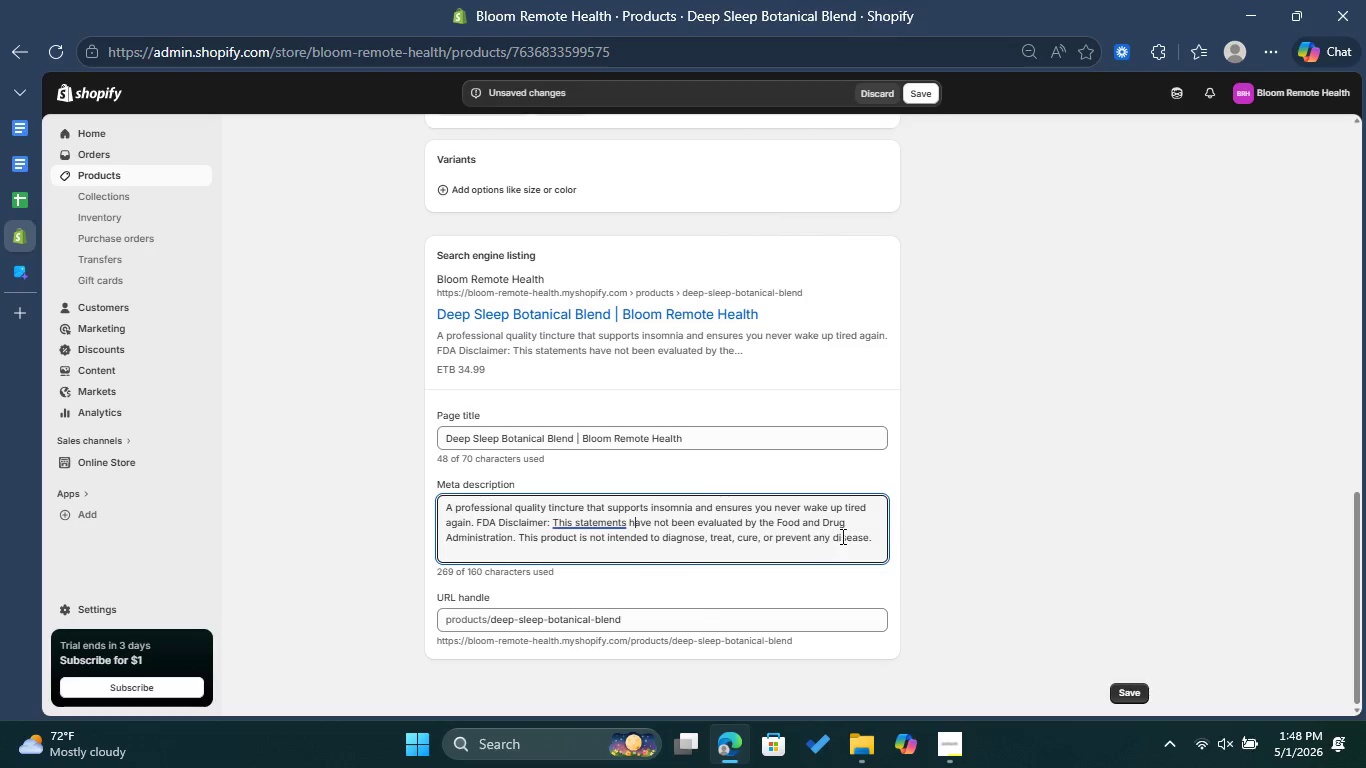 
left_click_drag(start_coordinate=[879, 537], to_coordinate=[447, 500])
 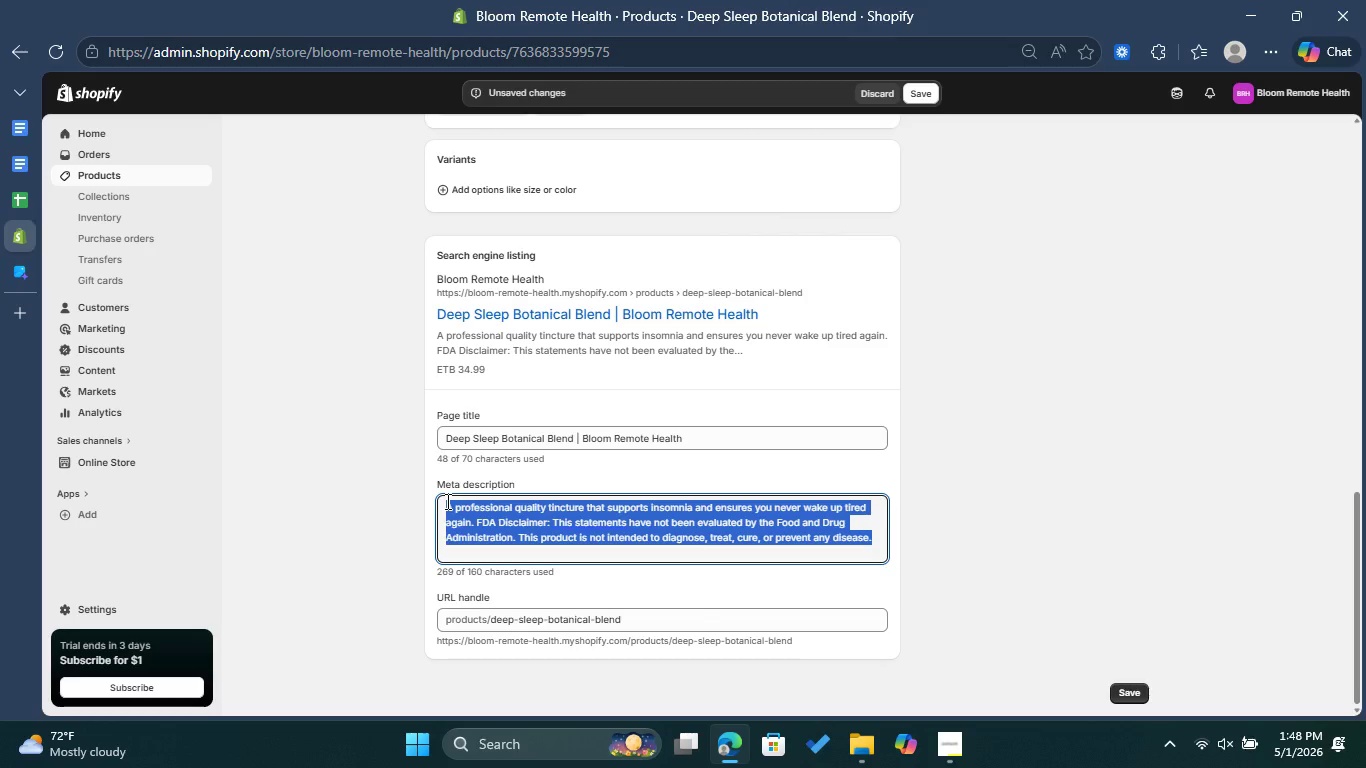 
key(Backspace)
 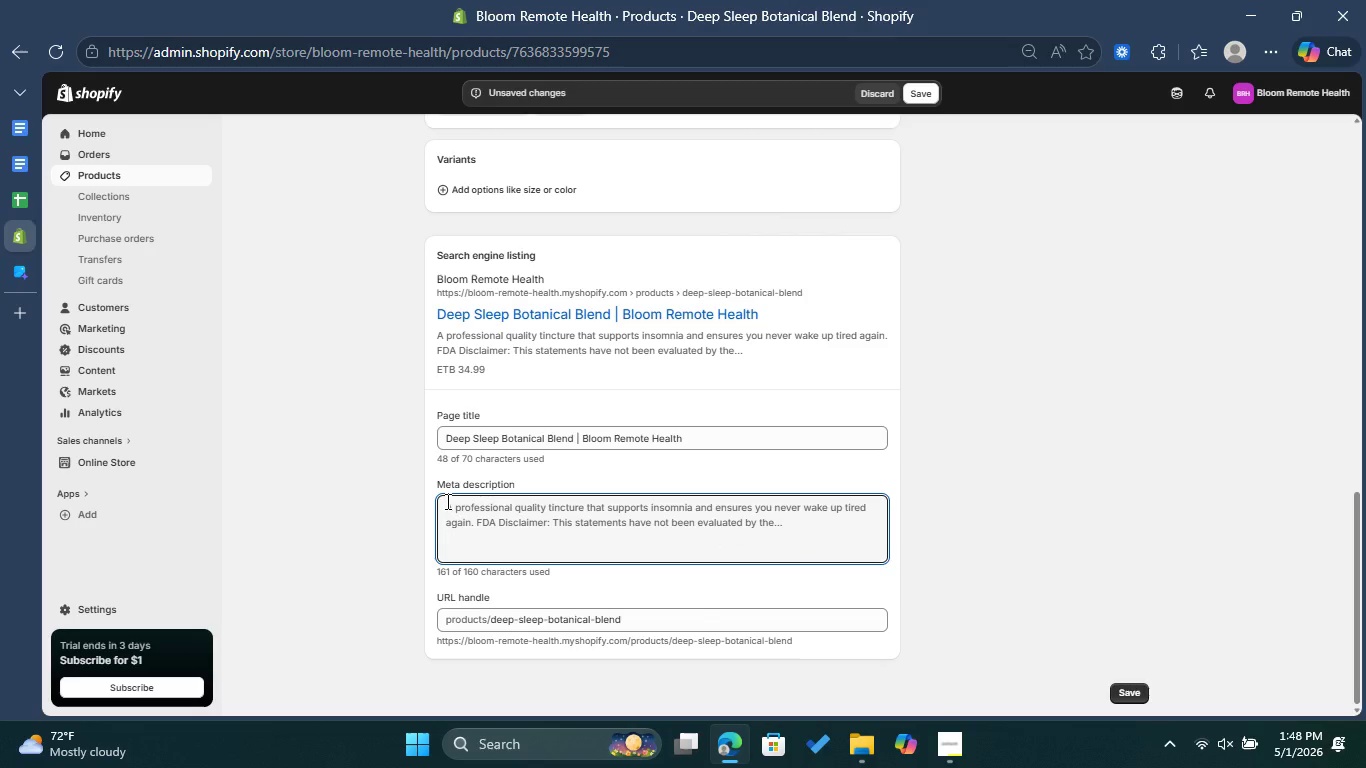 
wait(5.55)
 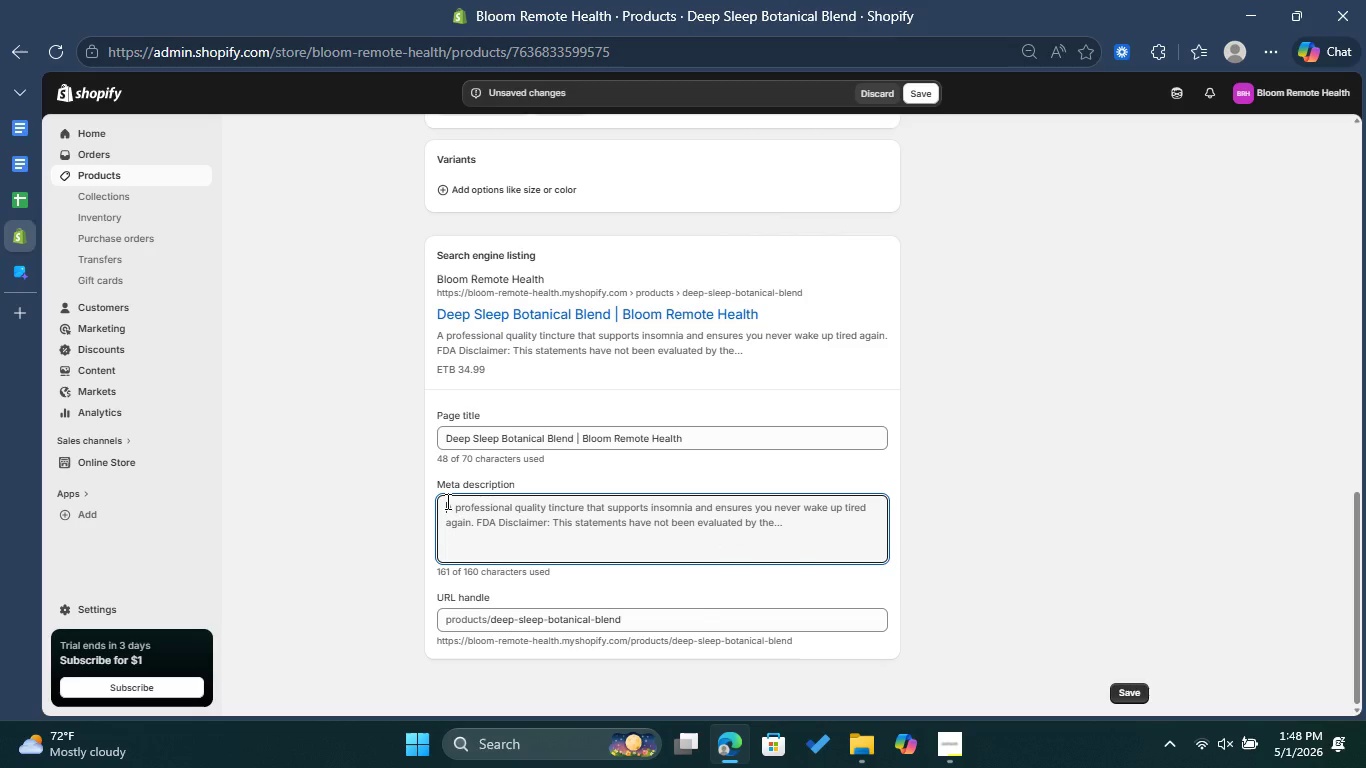 
type(Experience natural rest with our )
 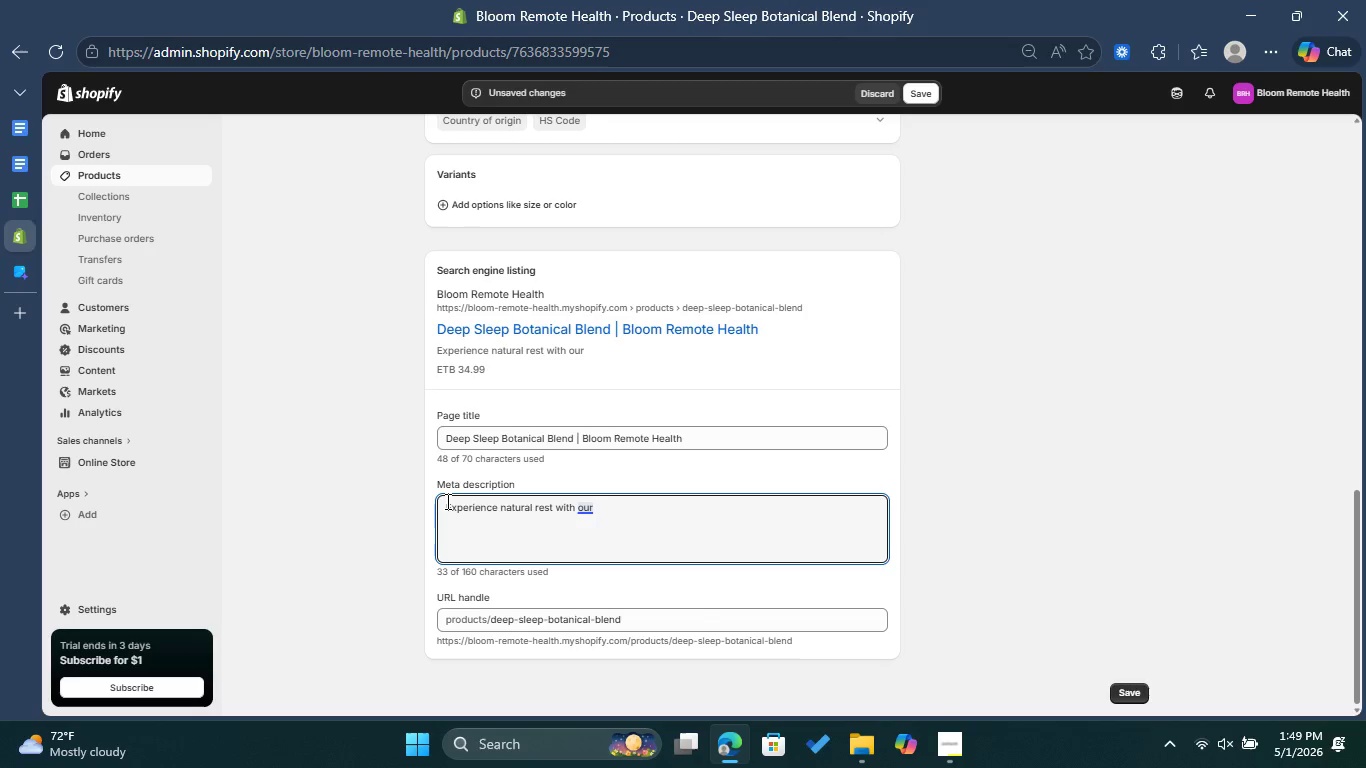 
type(Deep Sleep )
 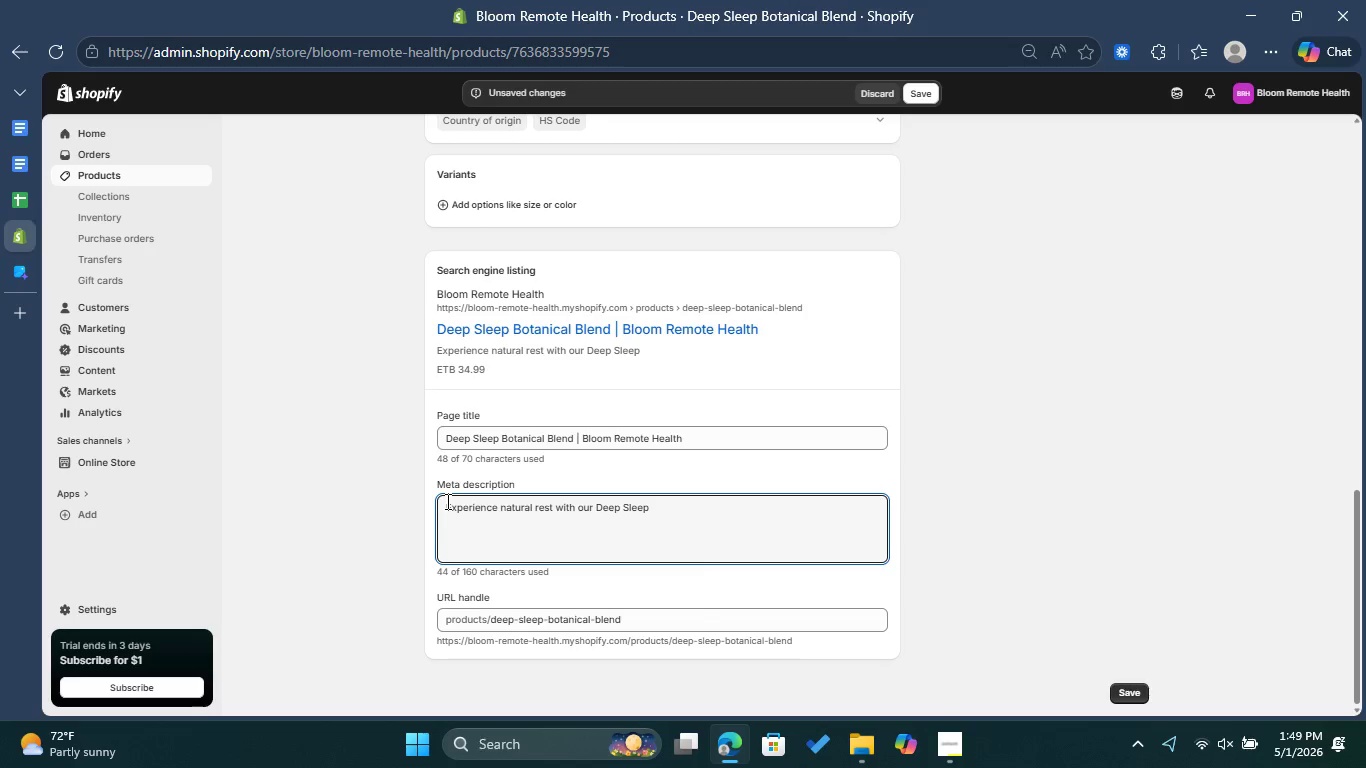 
wait(6.72)
 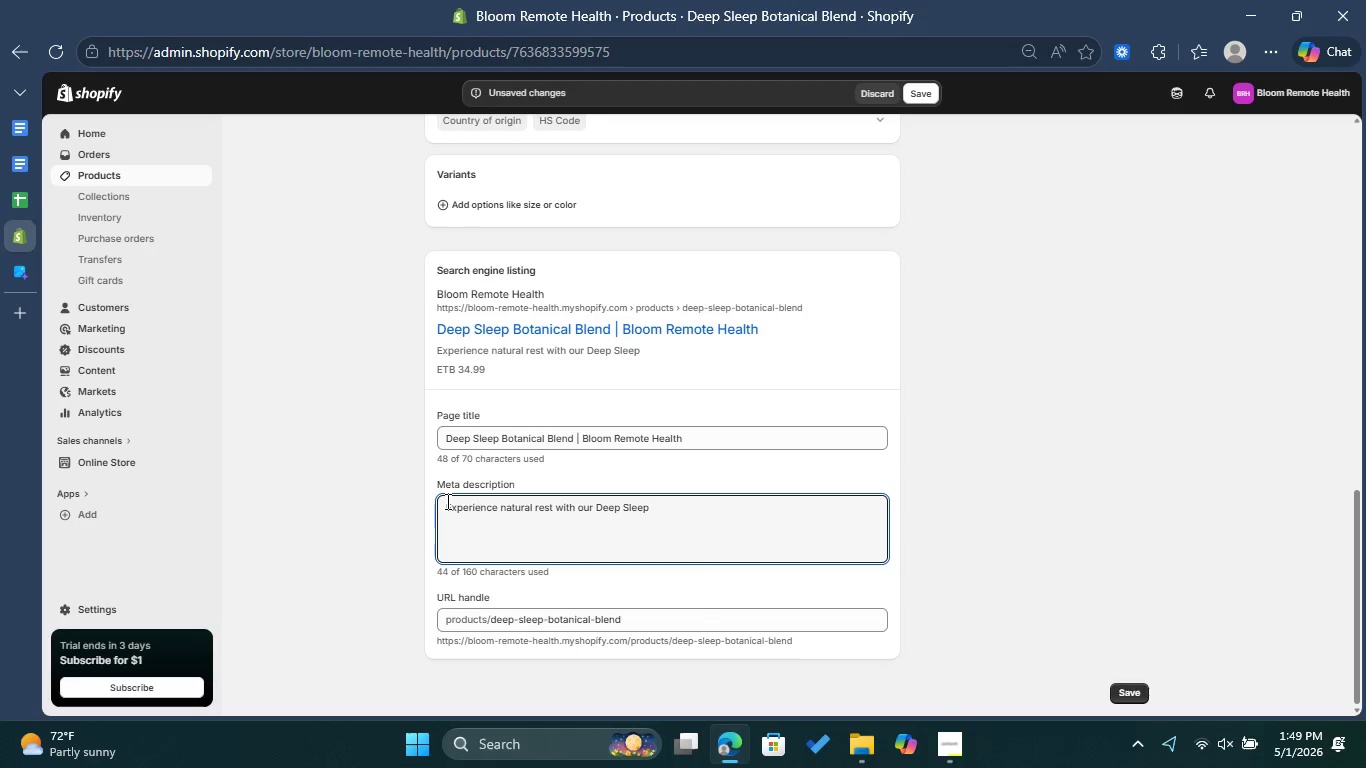 
type(Botanical Blend. Our experts )
 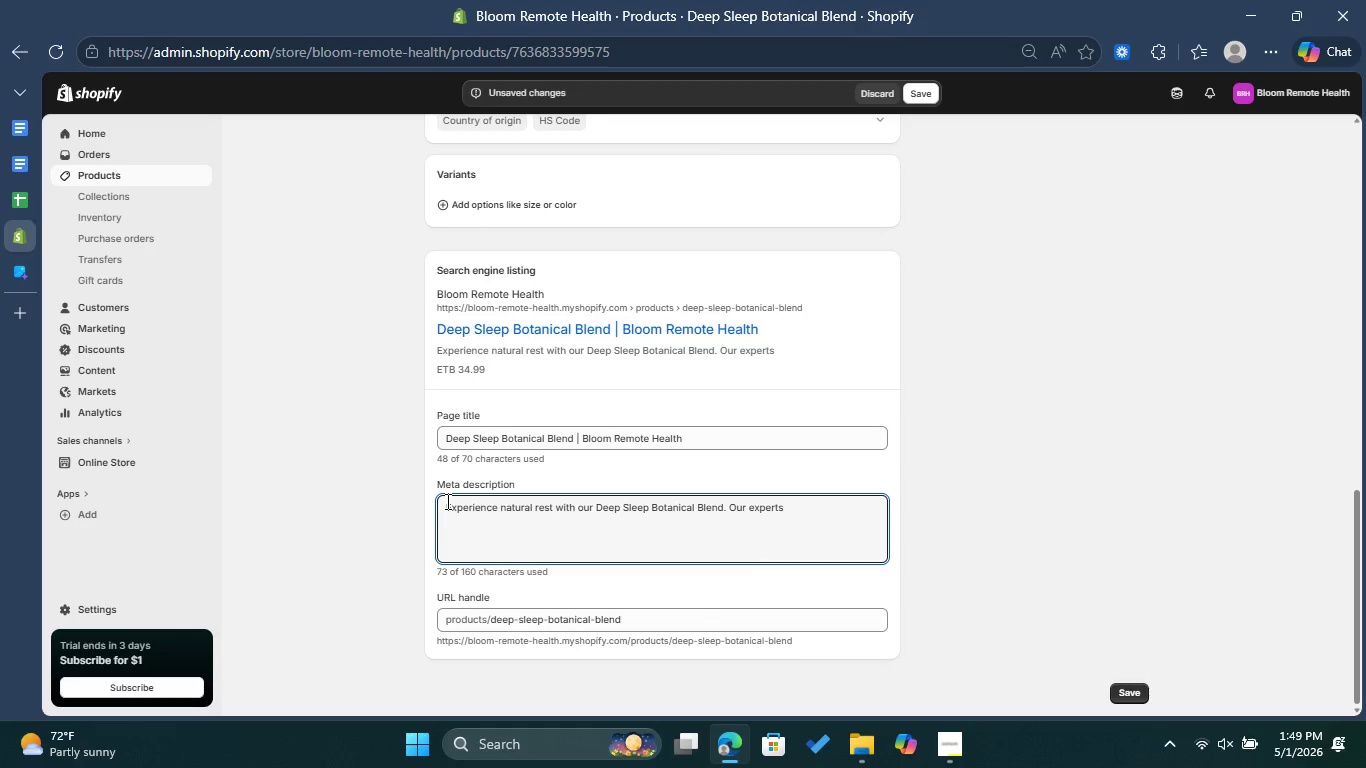 
type(support healthy sleep cy)
 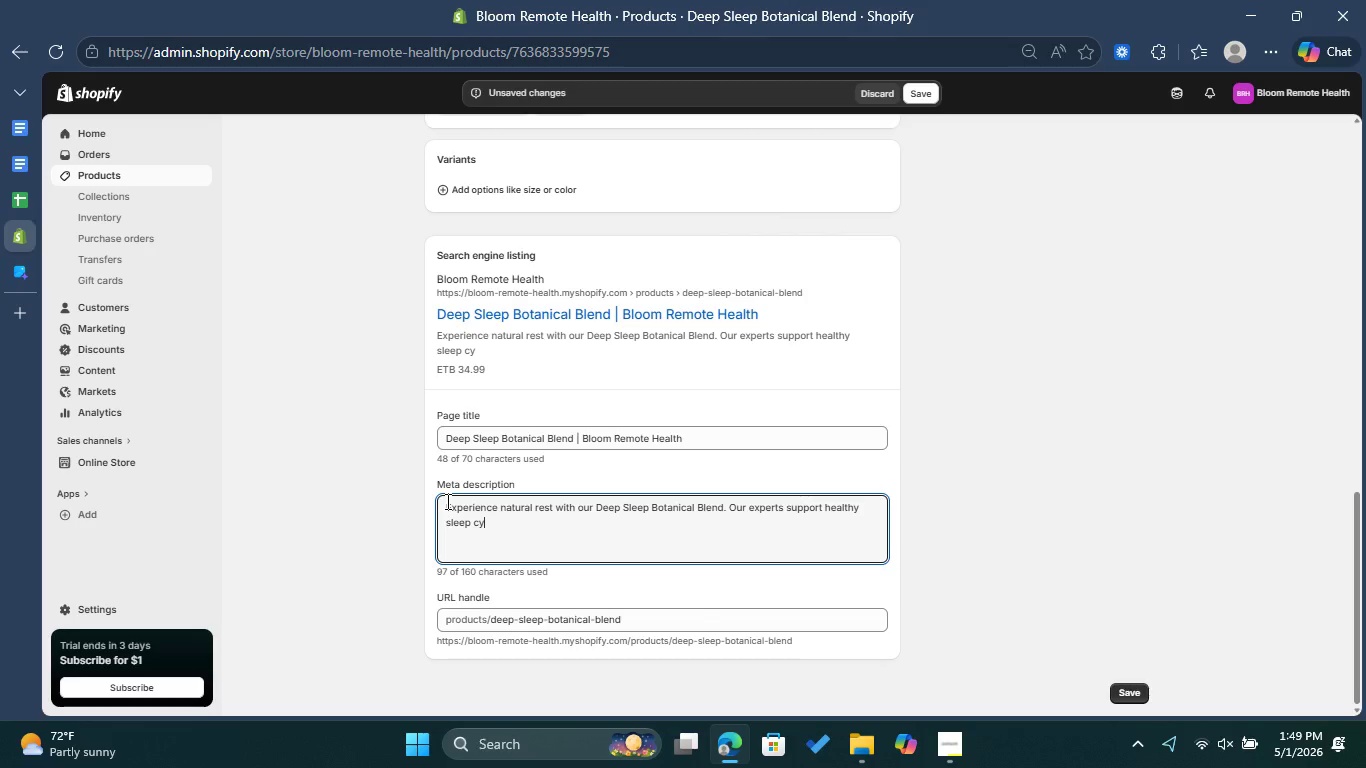 
type(cles through )
 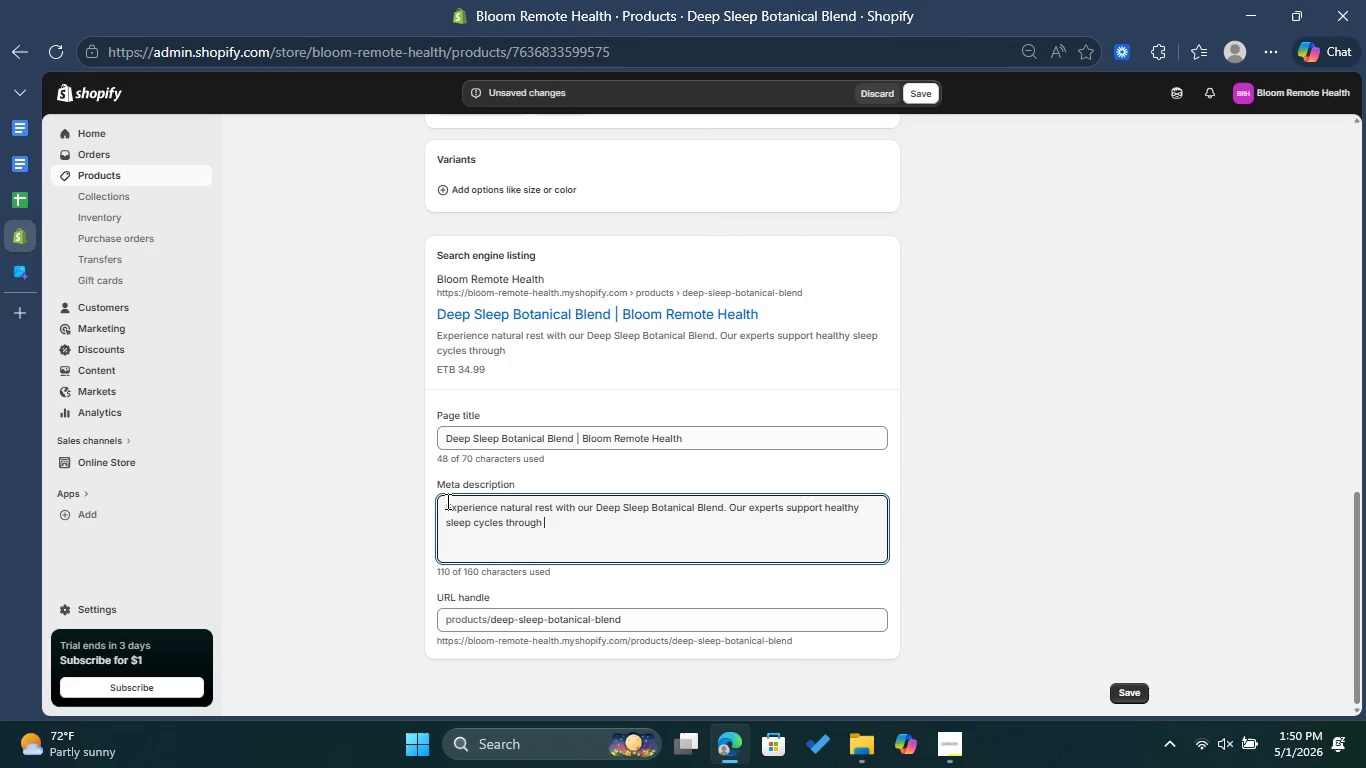 
type(taile)
 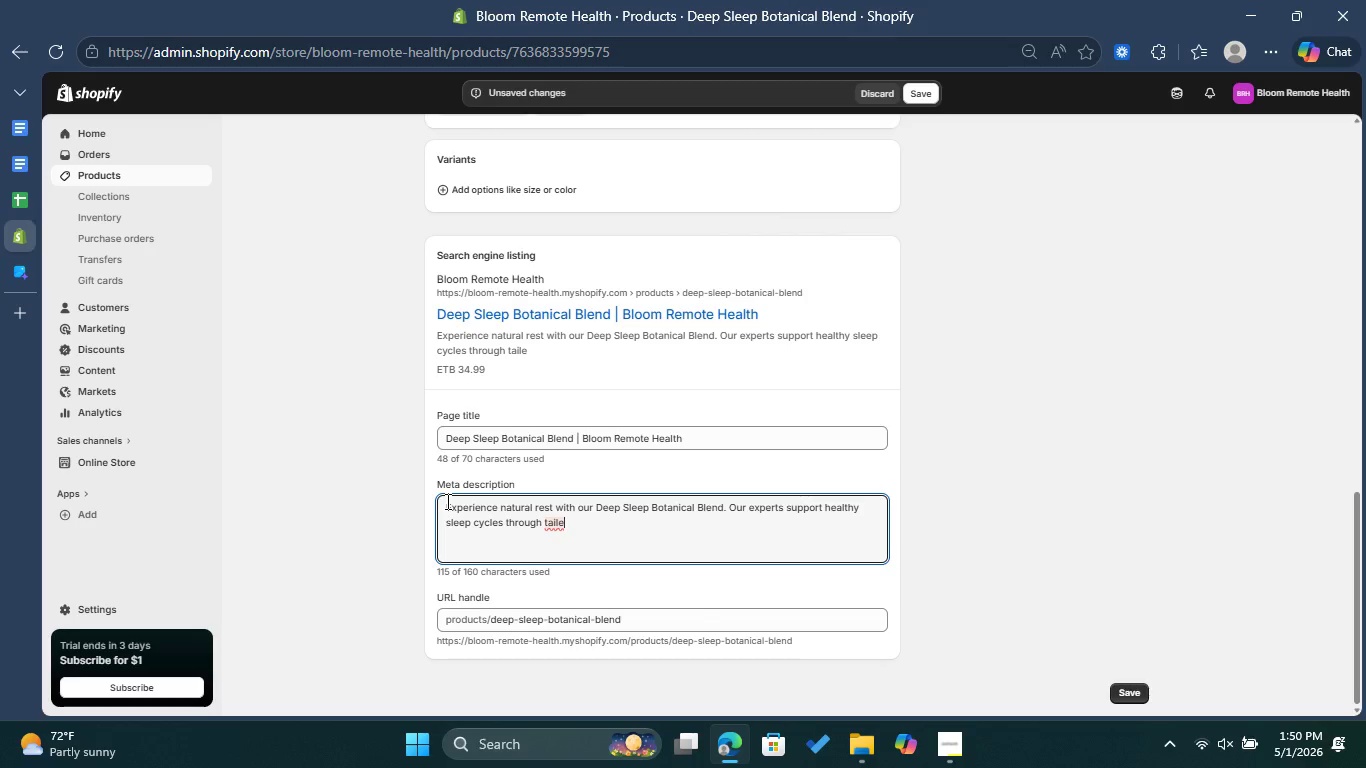 
key(Backspace)
key(Backspace)
type(lored nutrition )
key(Backspace)
type(. )
 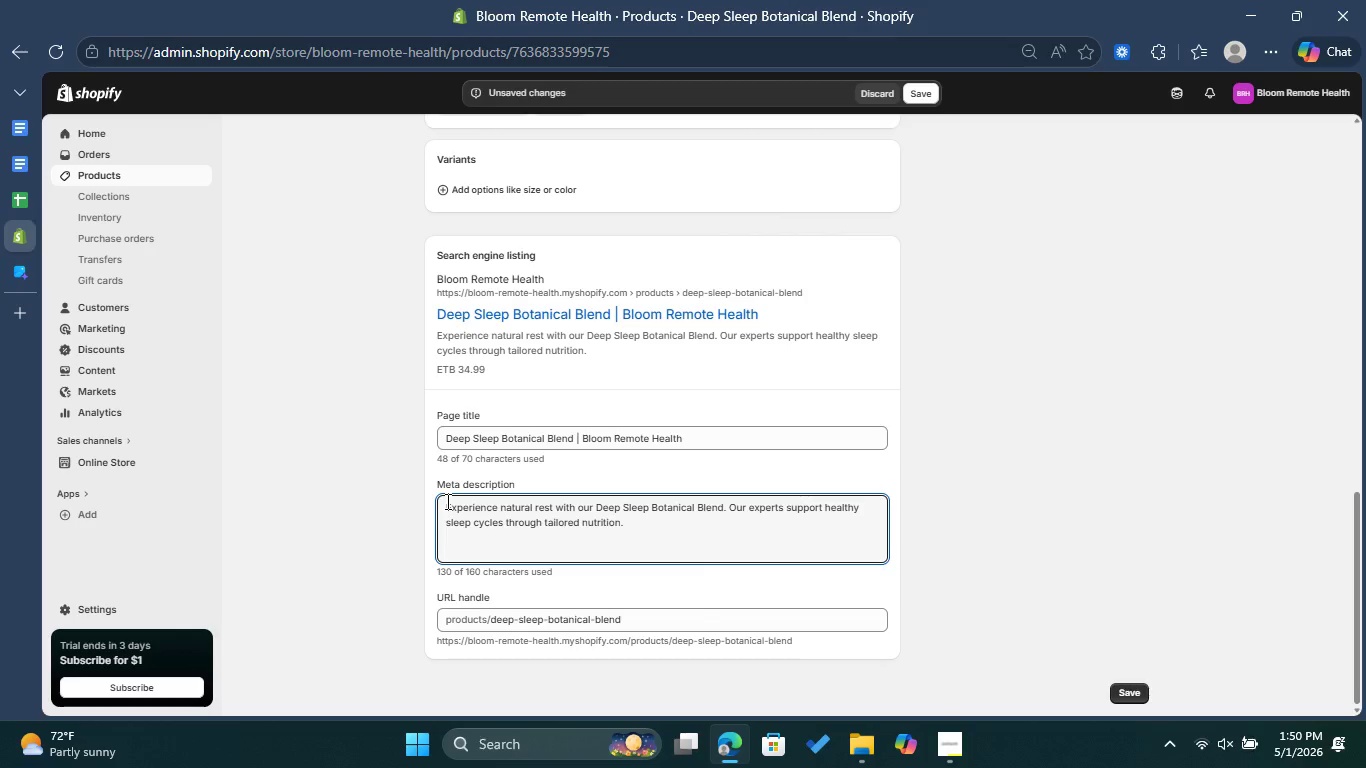 
type(Book now!)
 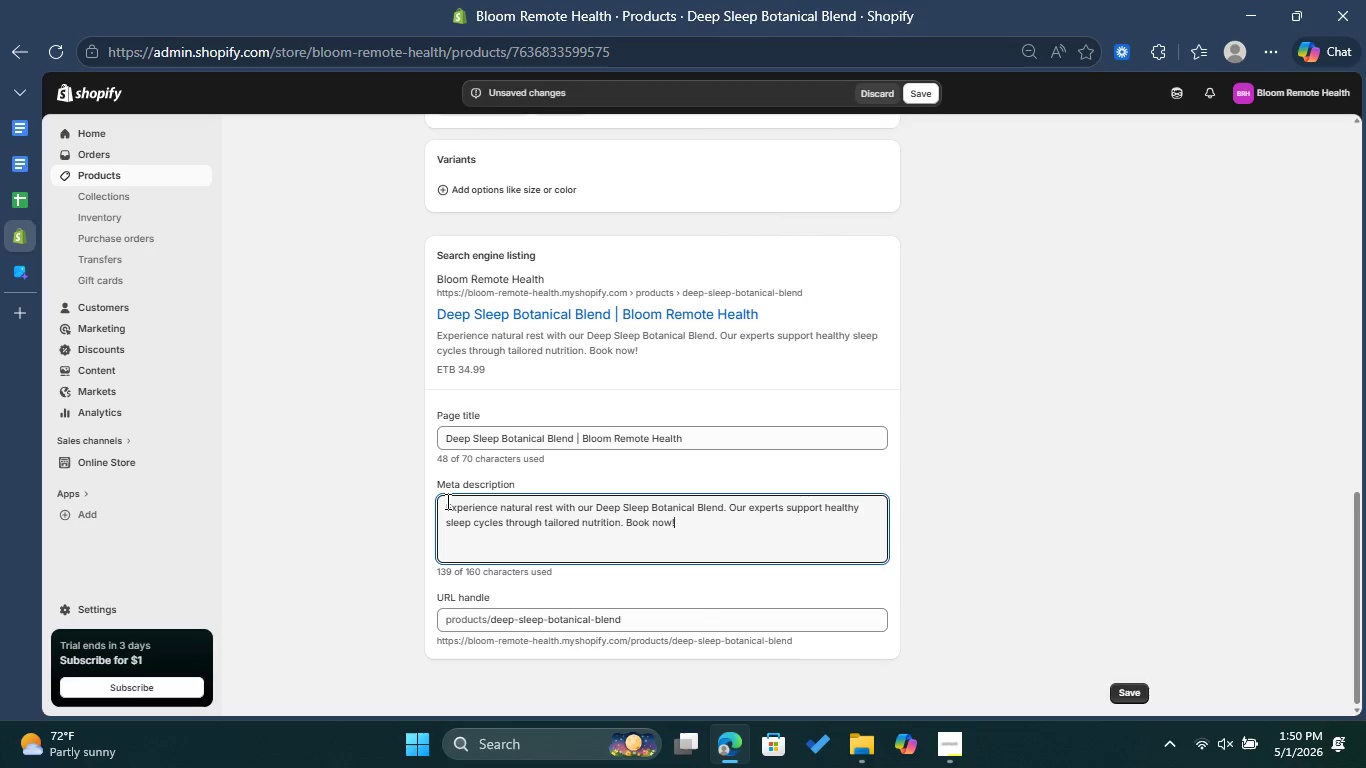 
wait(5.64)
 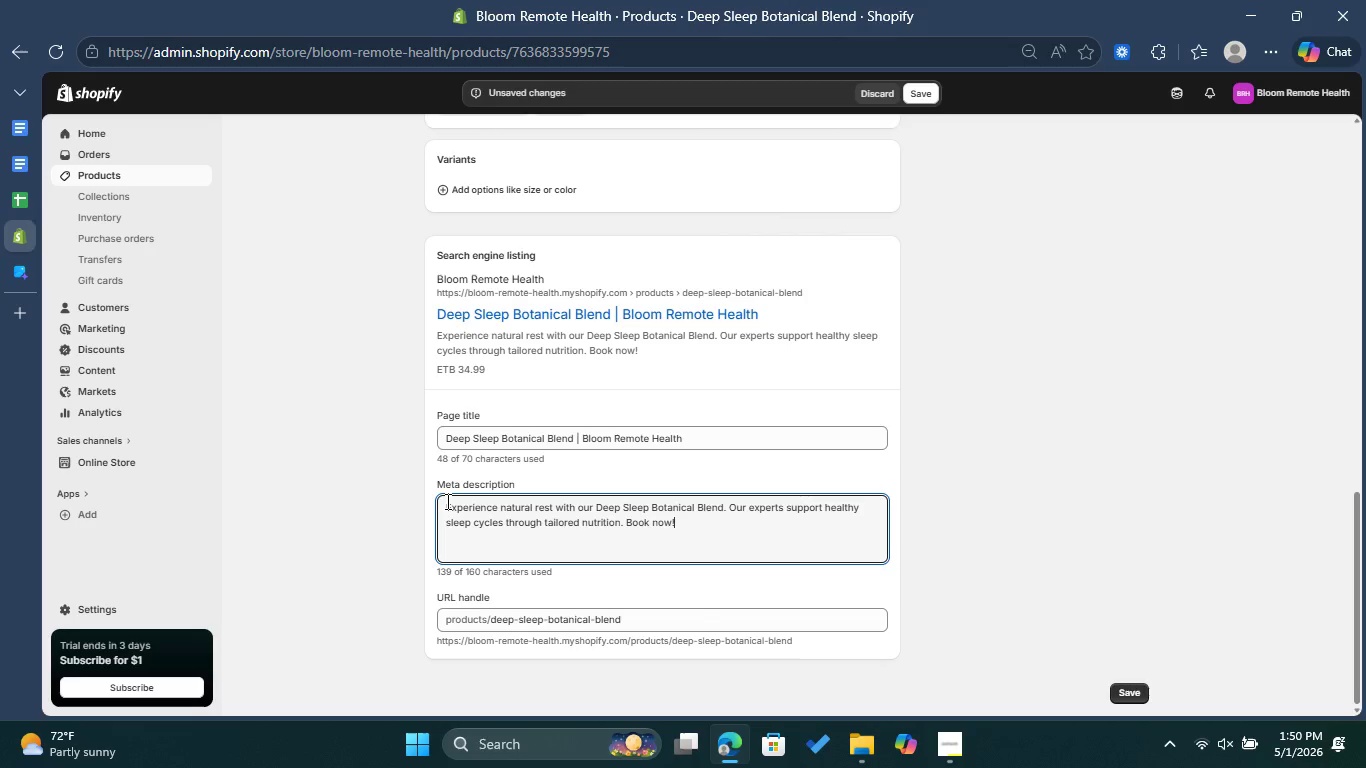 
left_click([624, 524])
 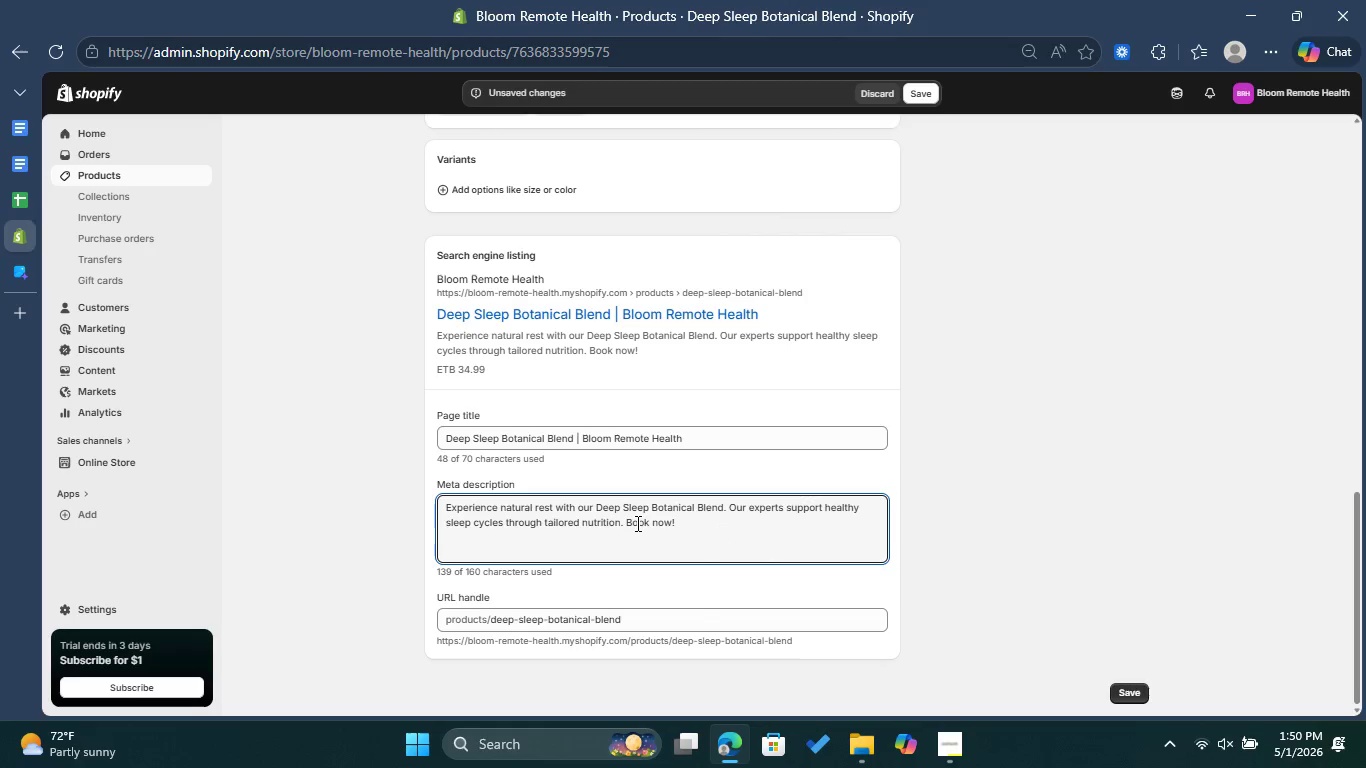 
key(Space)
 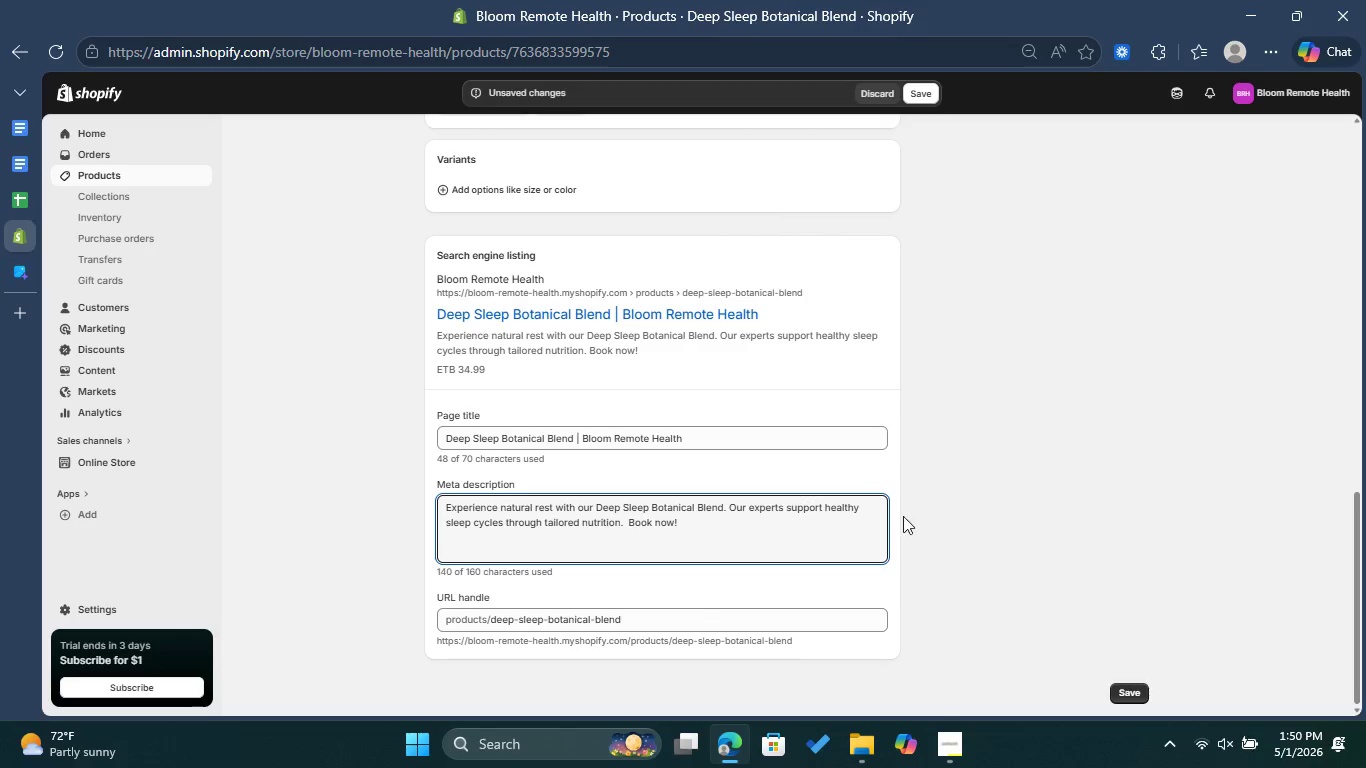 
left_click([1056, 486])
 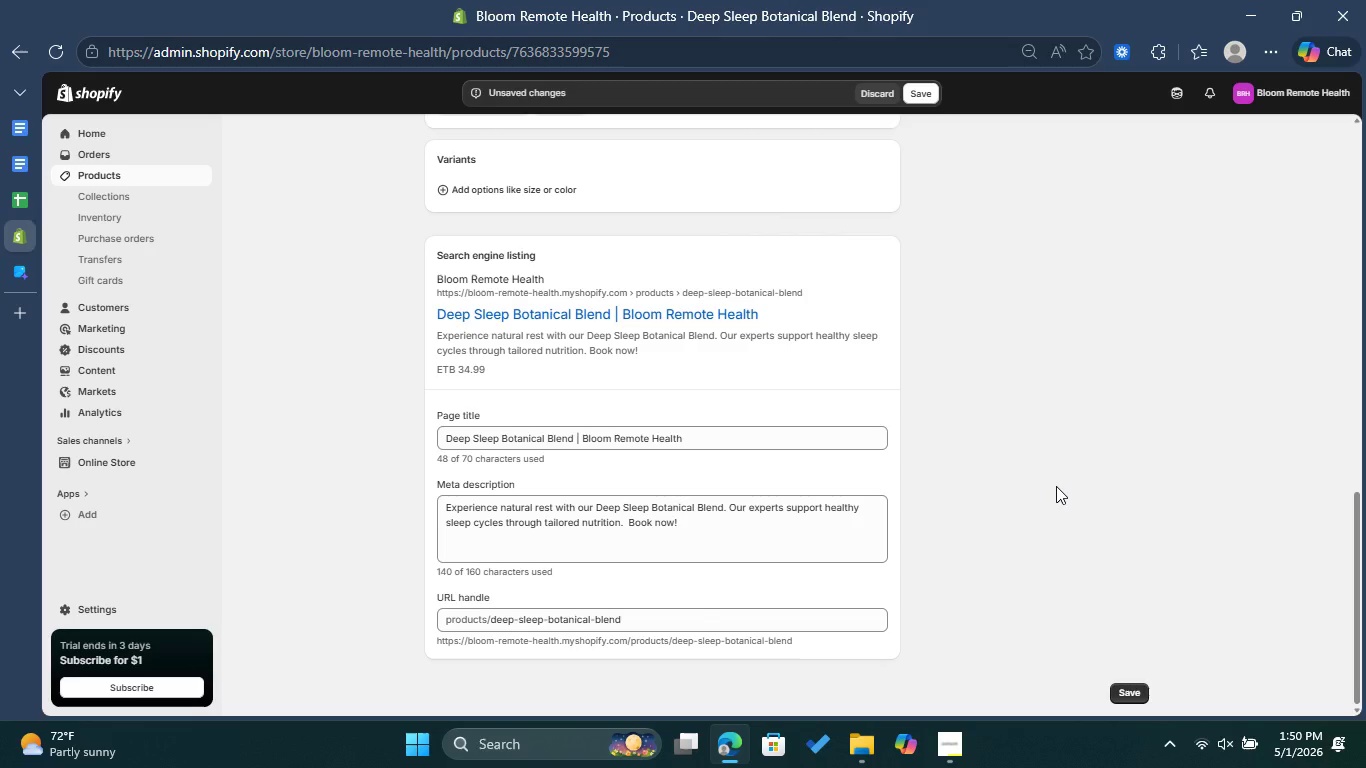 
wait(7.66)
 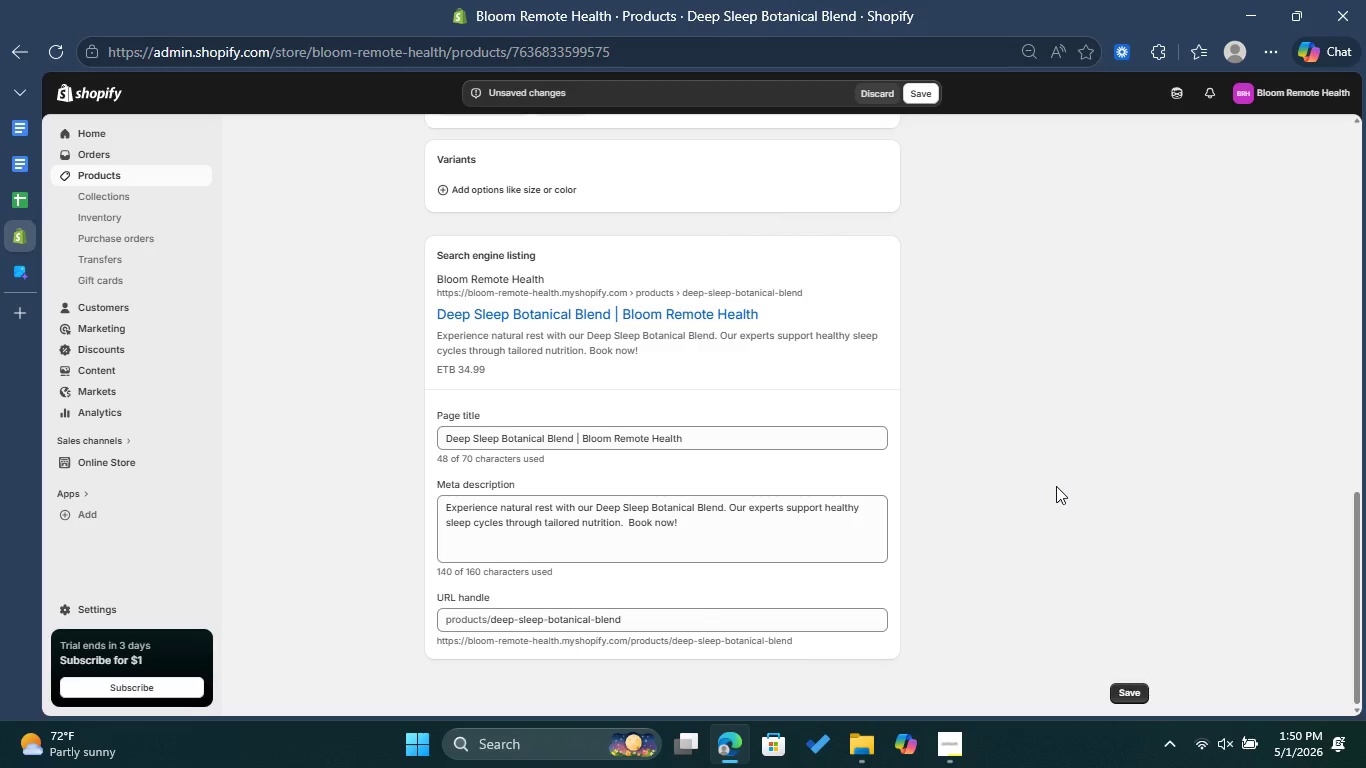 
scroll: coordinate [1056, 486], scroll_direction: up, amount: 7.0
 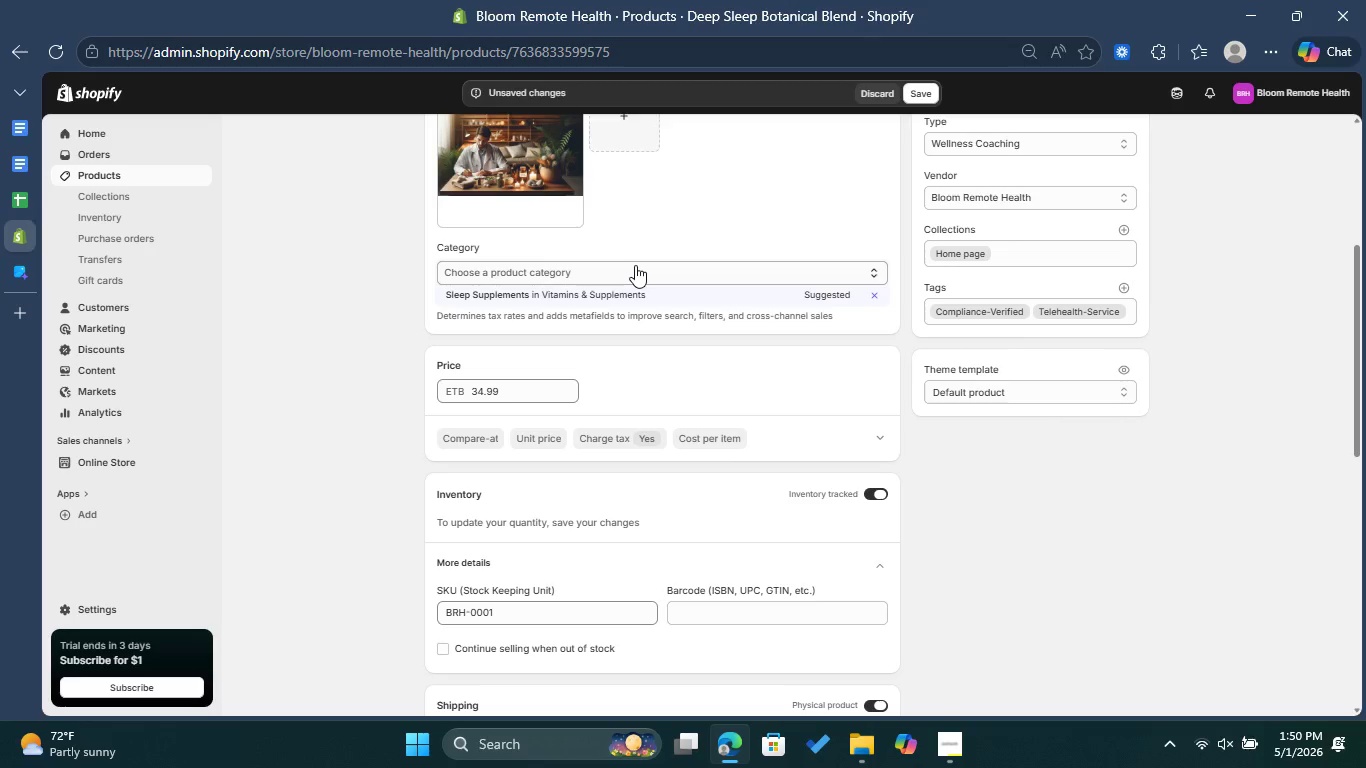 
left_click([635, 265])
 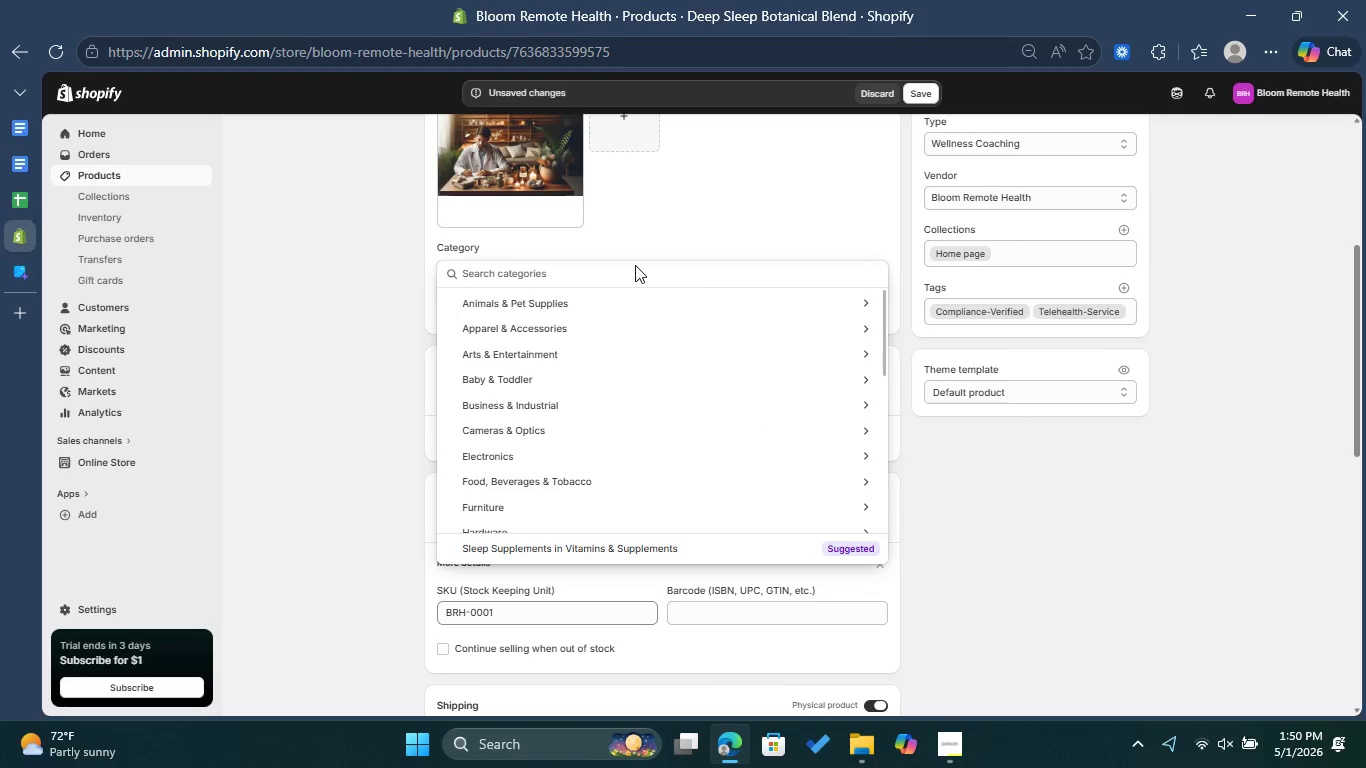 
type(Health)
 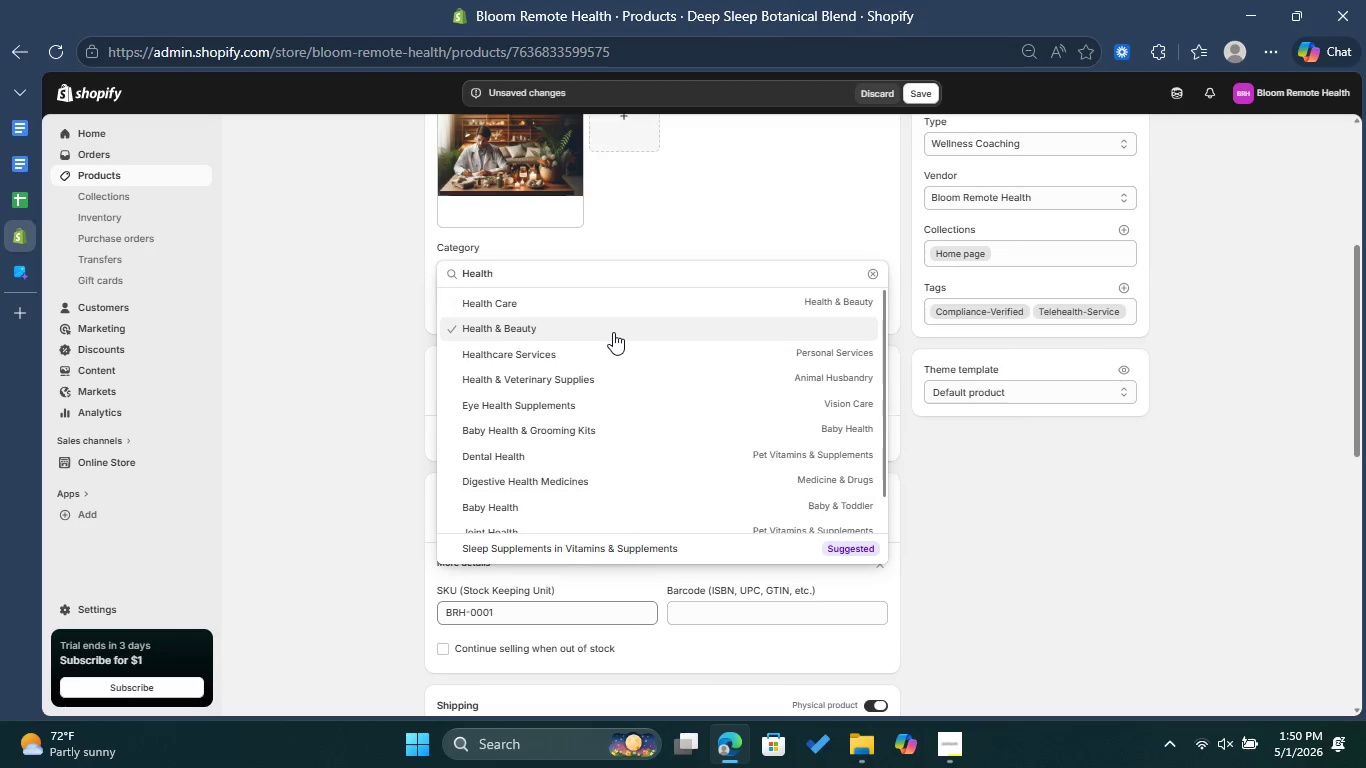 
wait(5.75)
 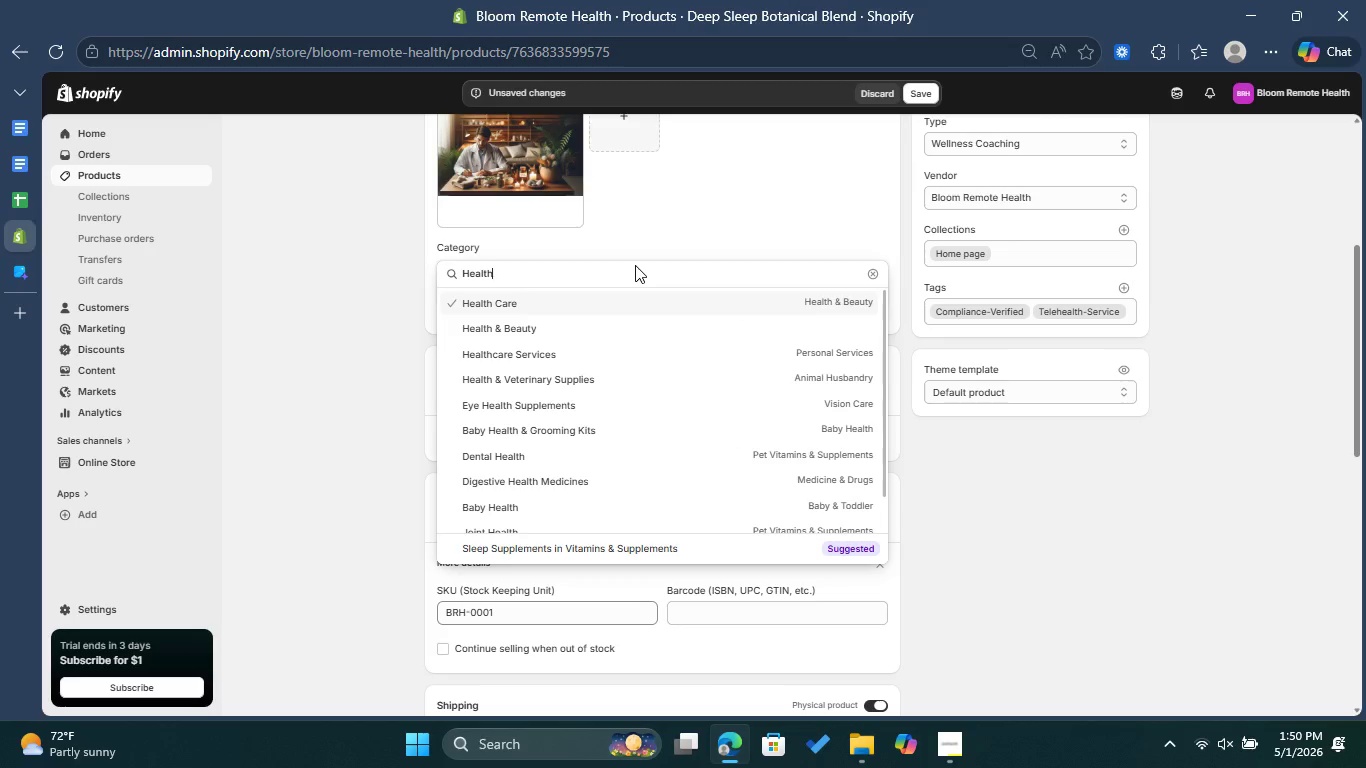 
left_click([591, 275])
 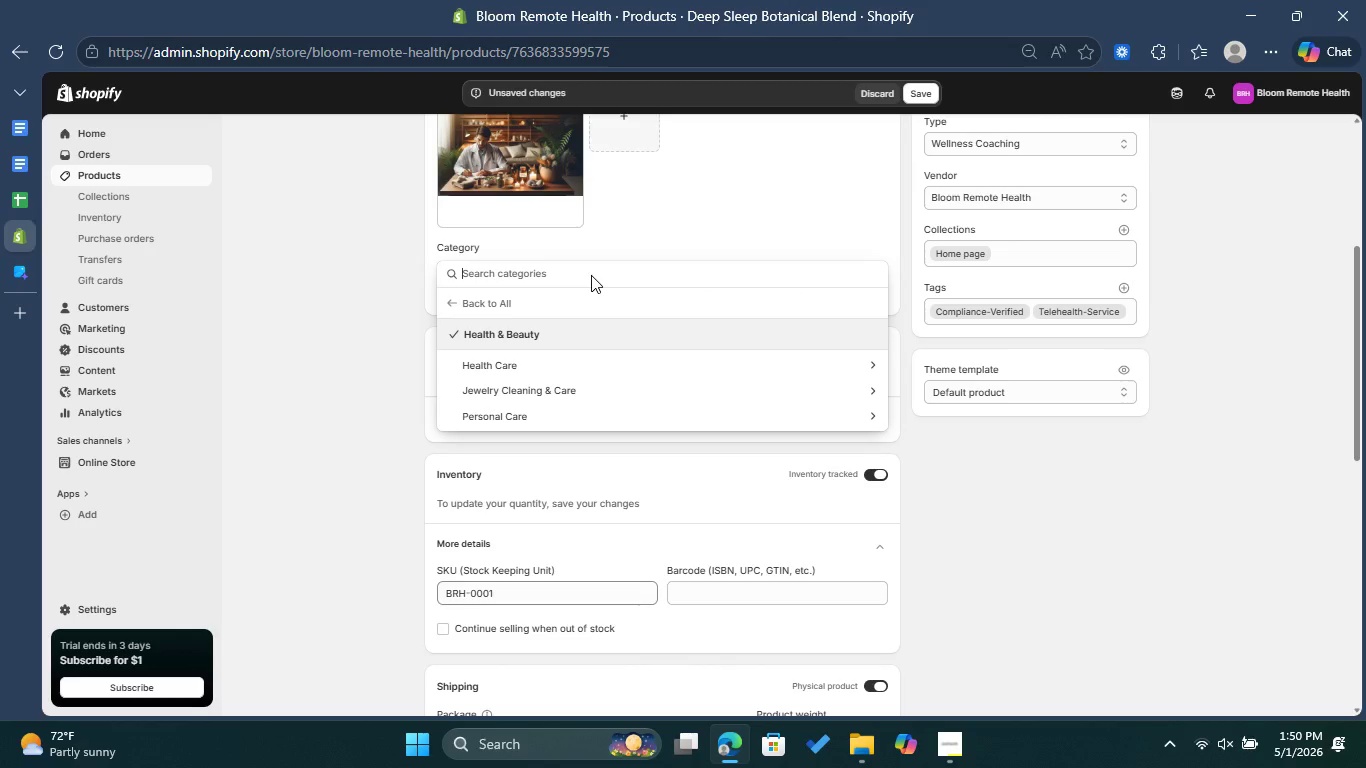 
left_click([538, 365])
 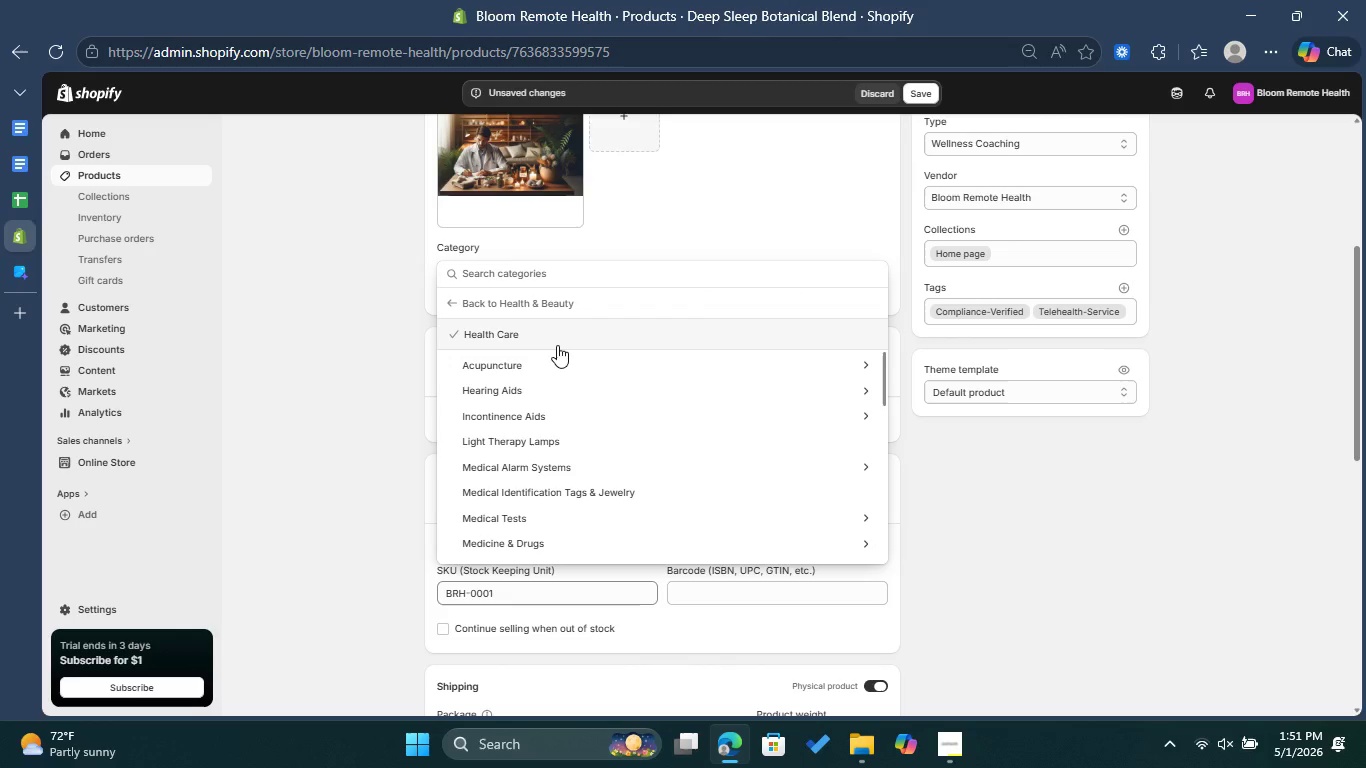 
wait(6.02)
 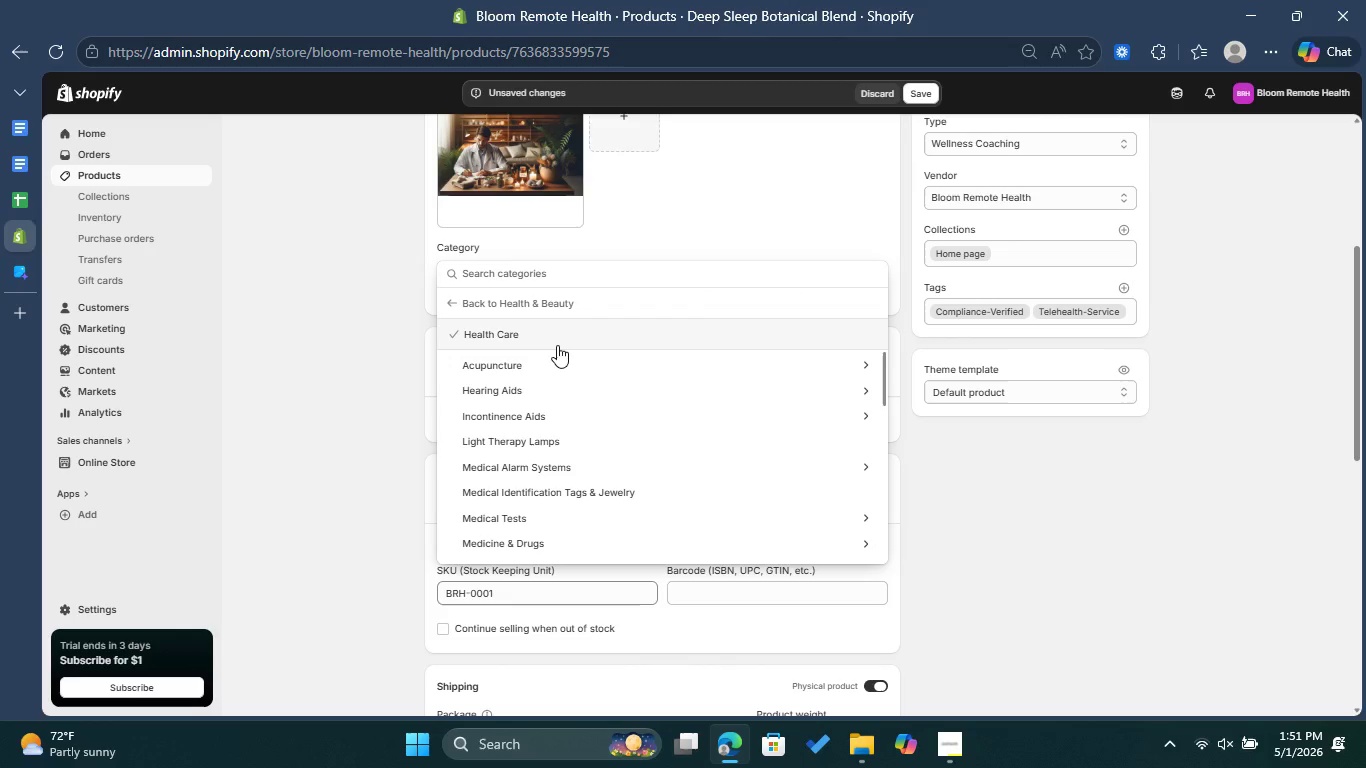 
scroll: coordinate [558, 381], scroll_direction: down, amount: 4.0
 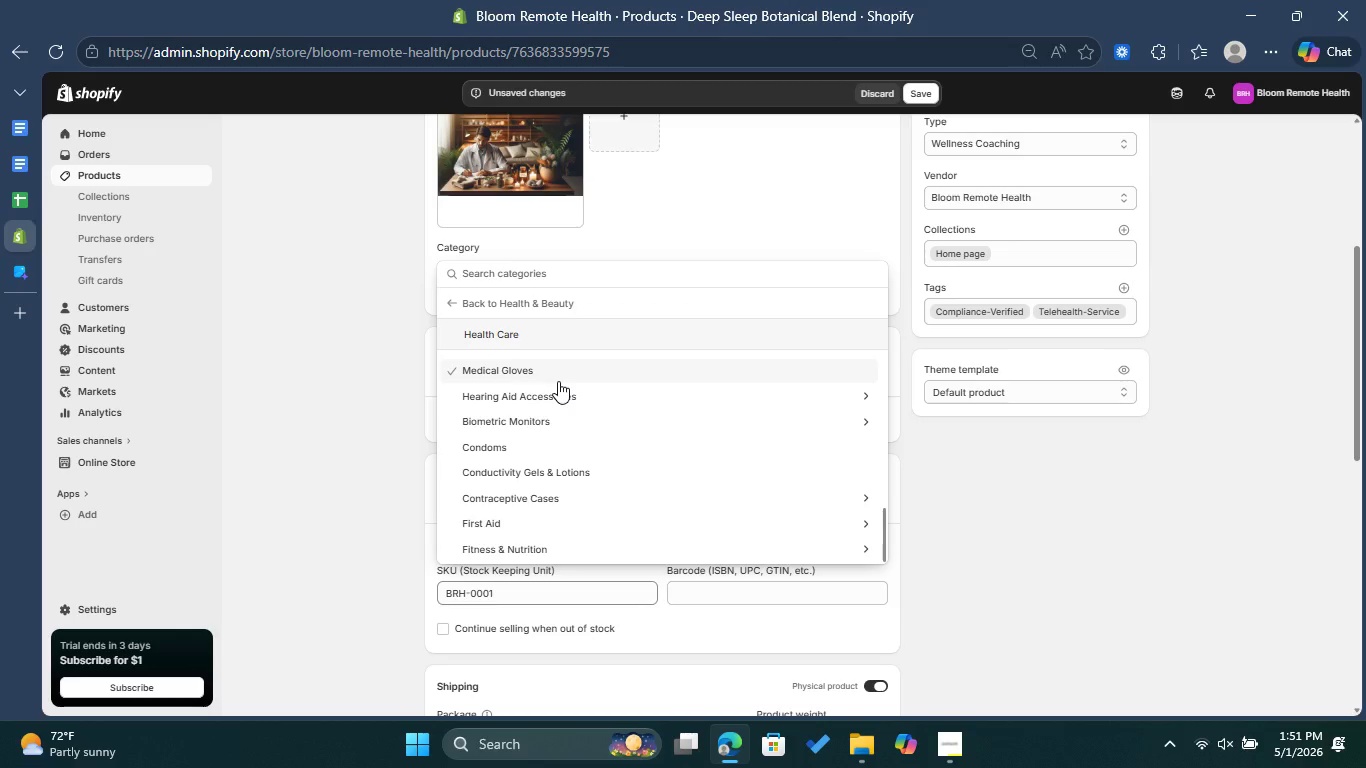 
wait(16.23)
 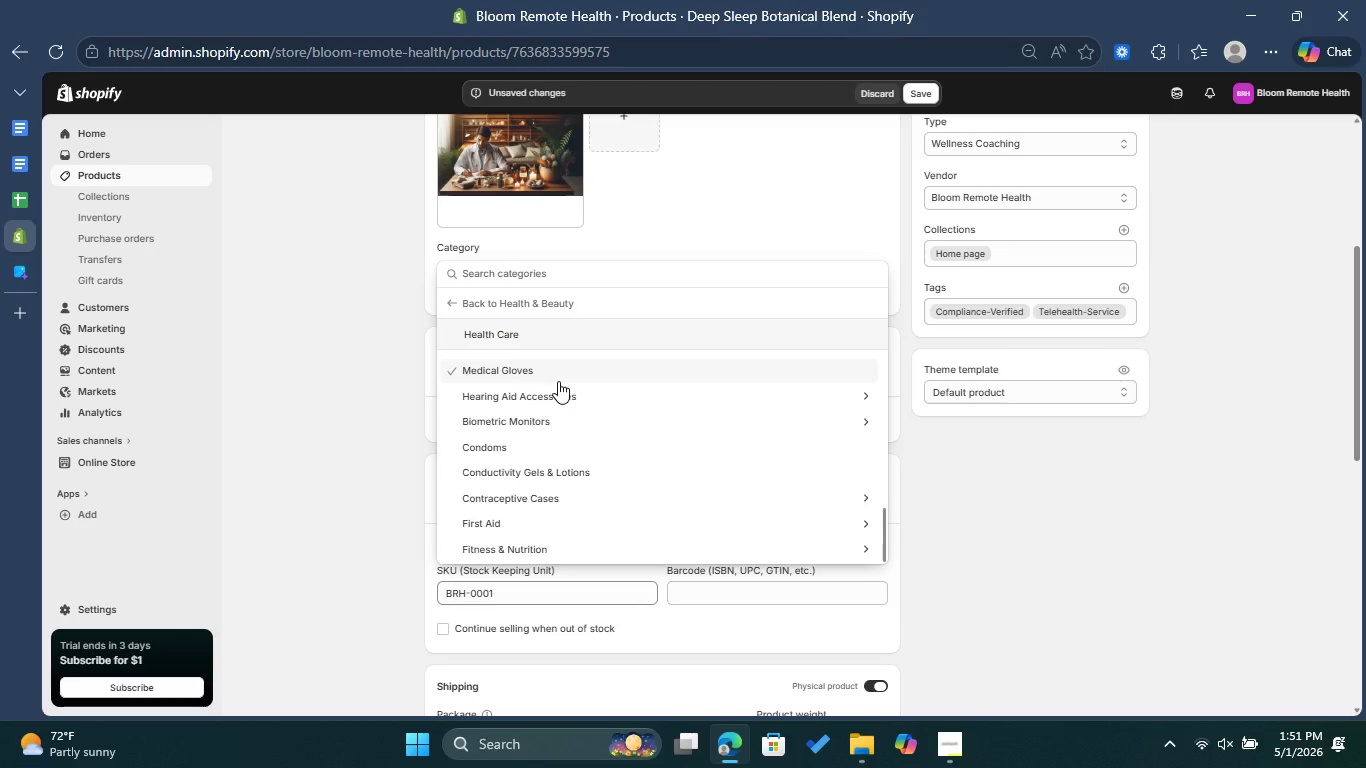 
scroll: coordinate [713, 436], scroll_direction: down, amount: 4.0
 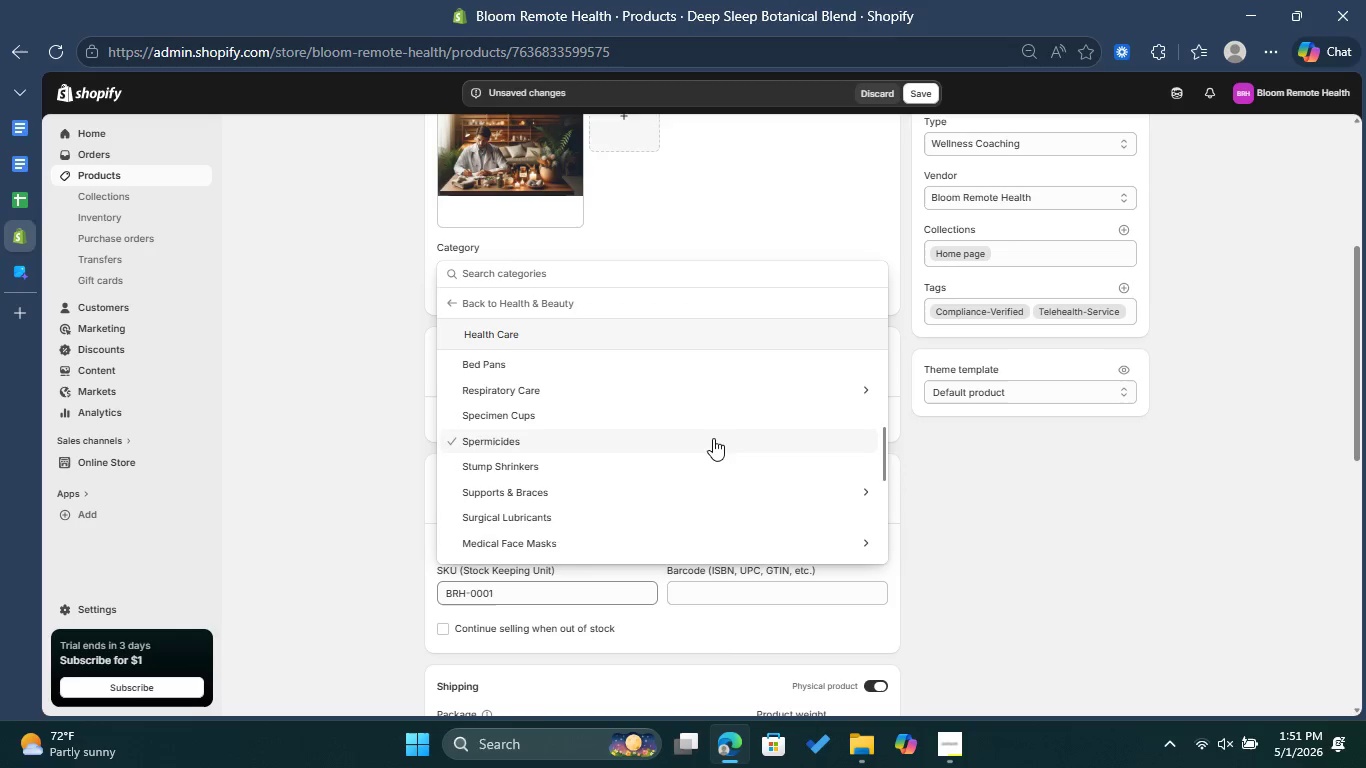 
scroll: coordinate [713, 438], scroll_direction: up, amount: 2.0
 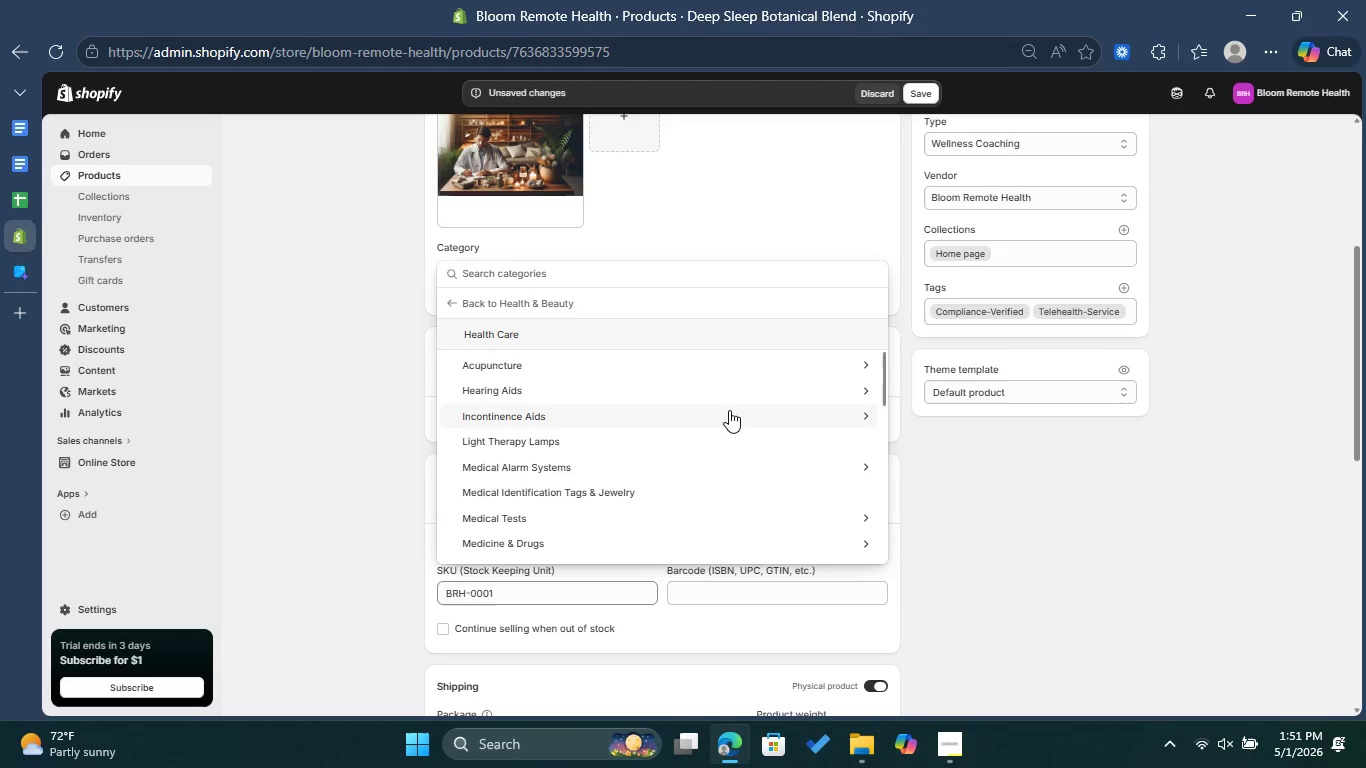 
scroll: coordinate [729, 410], scroll_direction: down, amount: 2.0
 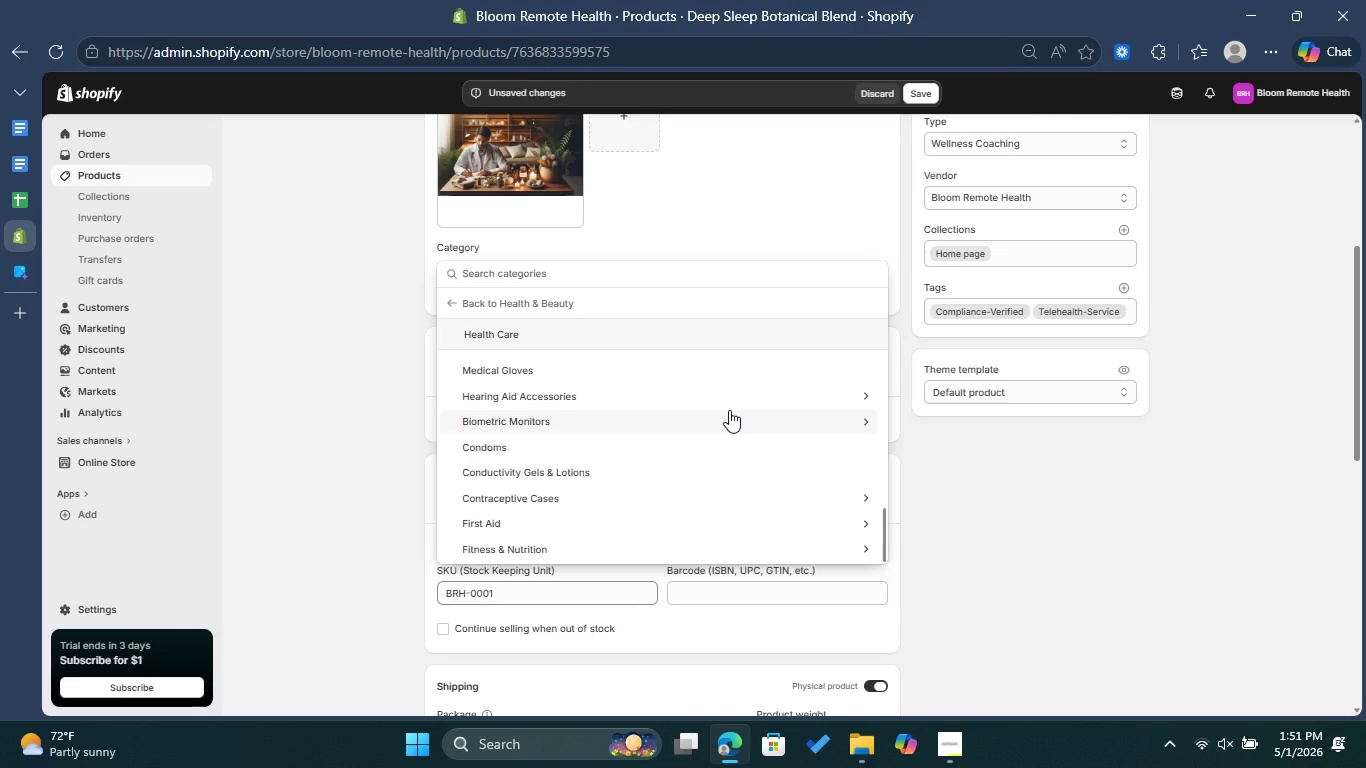 
scroll: coordinate [690, 383], scroll_direction: up, amount: 5.0
 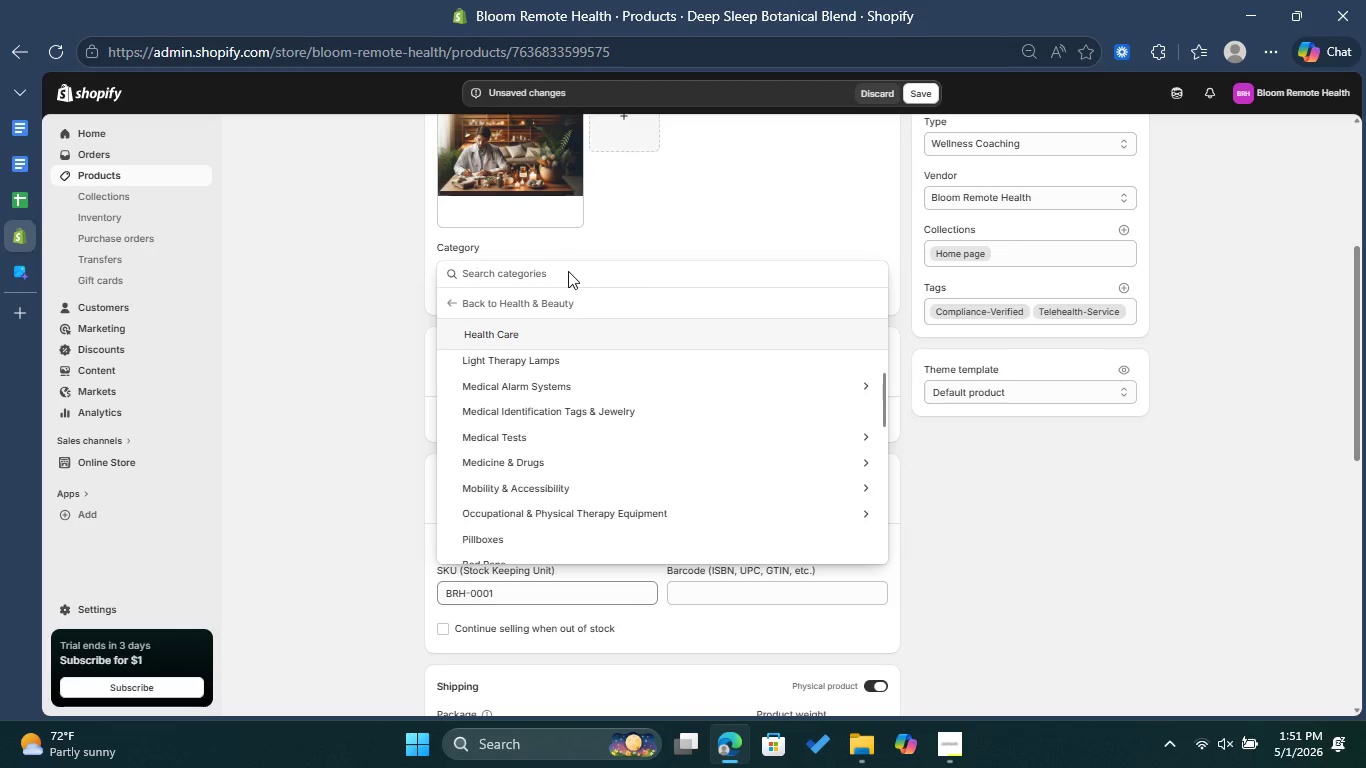 
left_click([568, 271])
 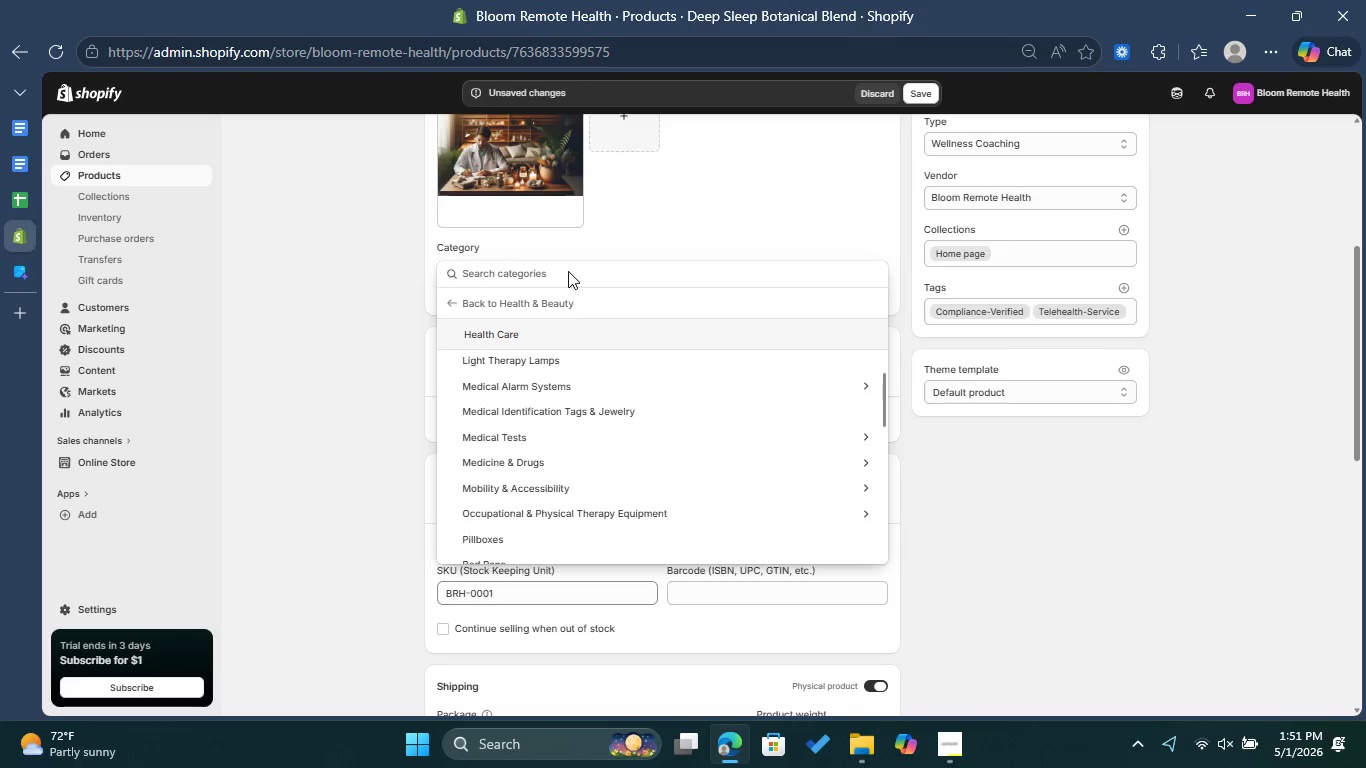 
type(HH)
key(Backspace)
type(ealth )
 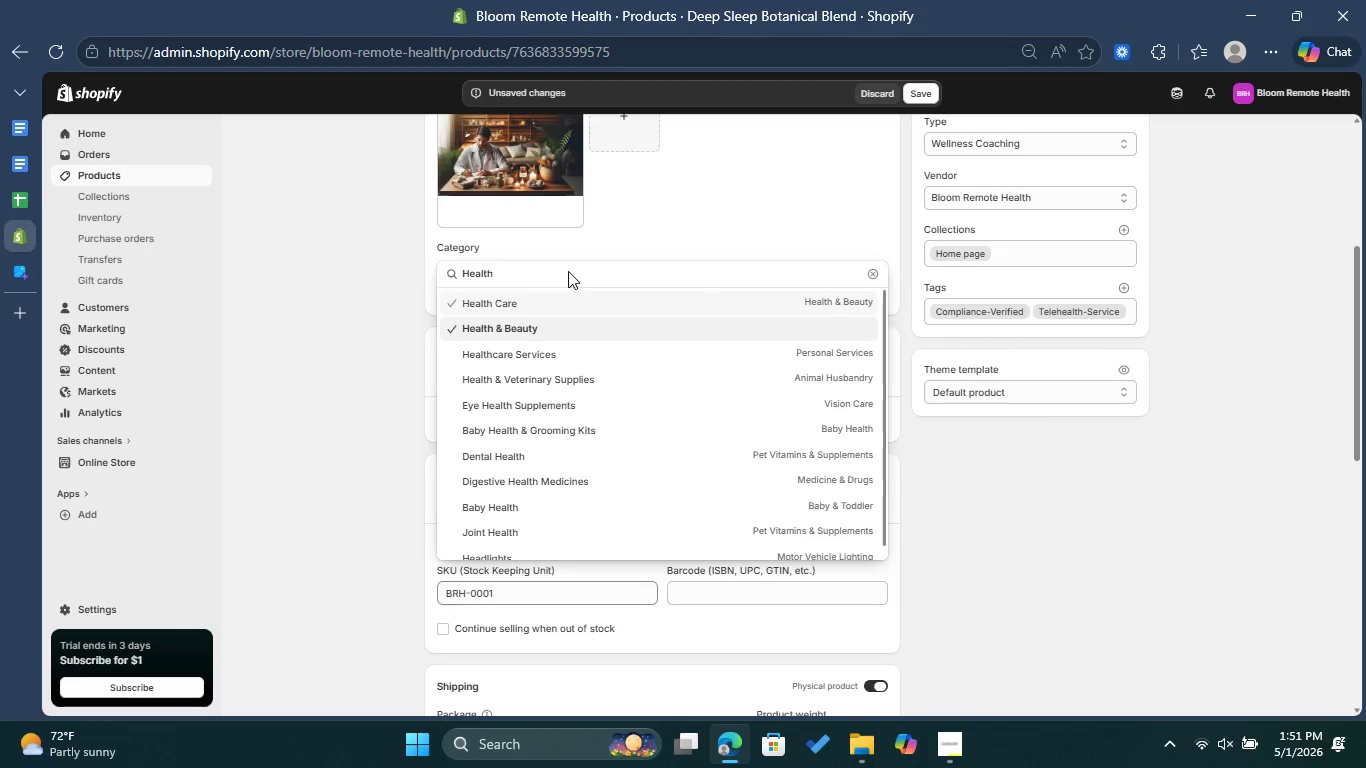 
type(& Wr)
key(Backspace)
type(ell)
 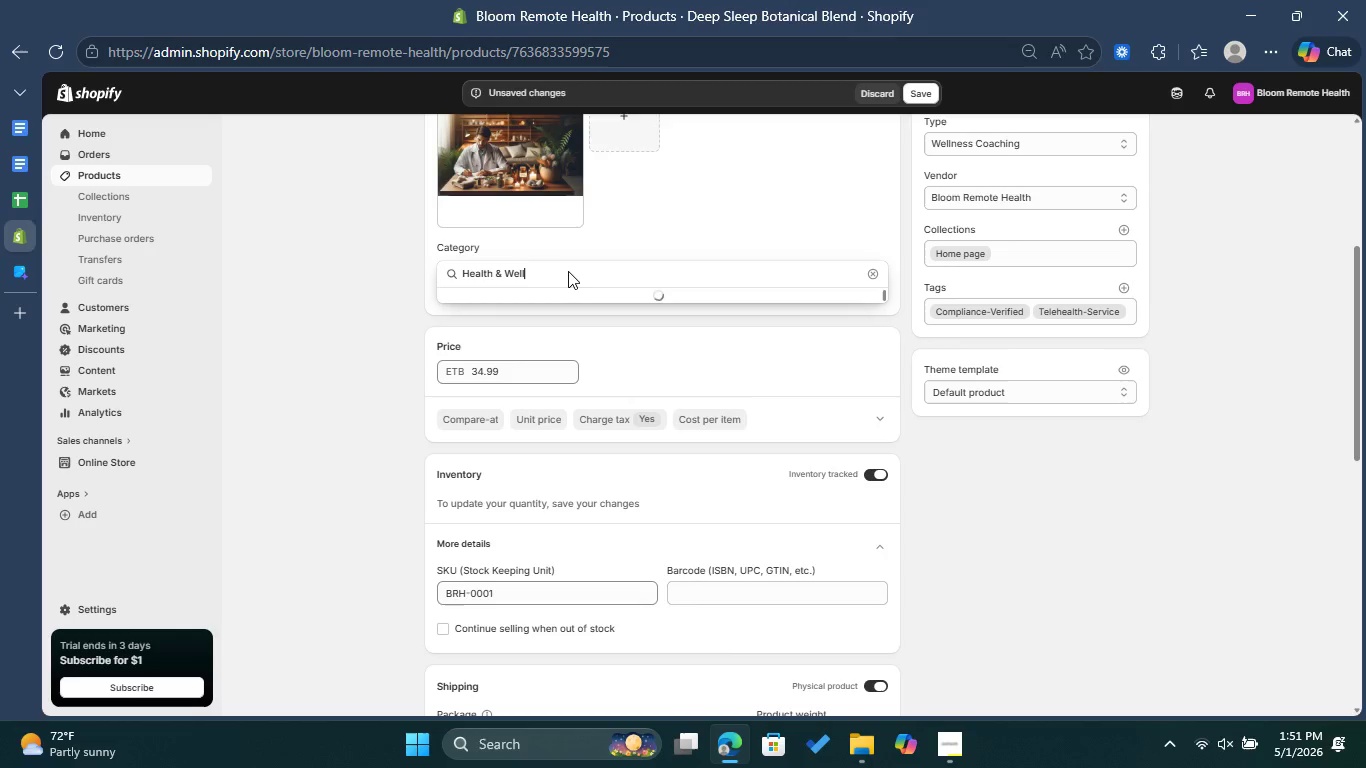 
scroll: coordinate [779, 394], scroll_direction: up, amount: 4.0
 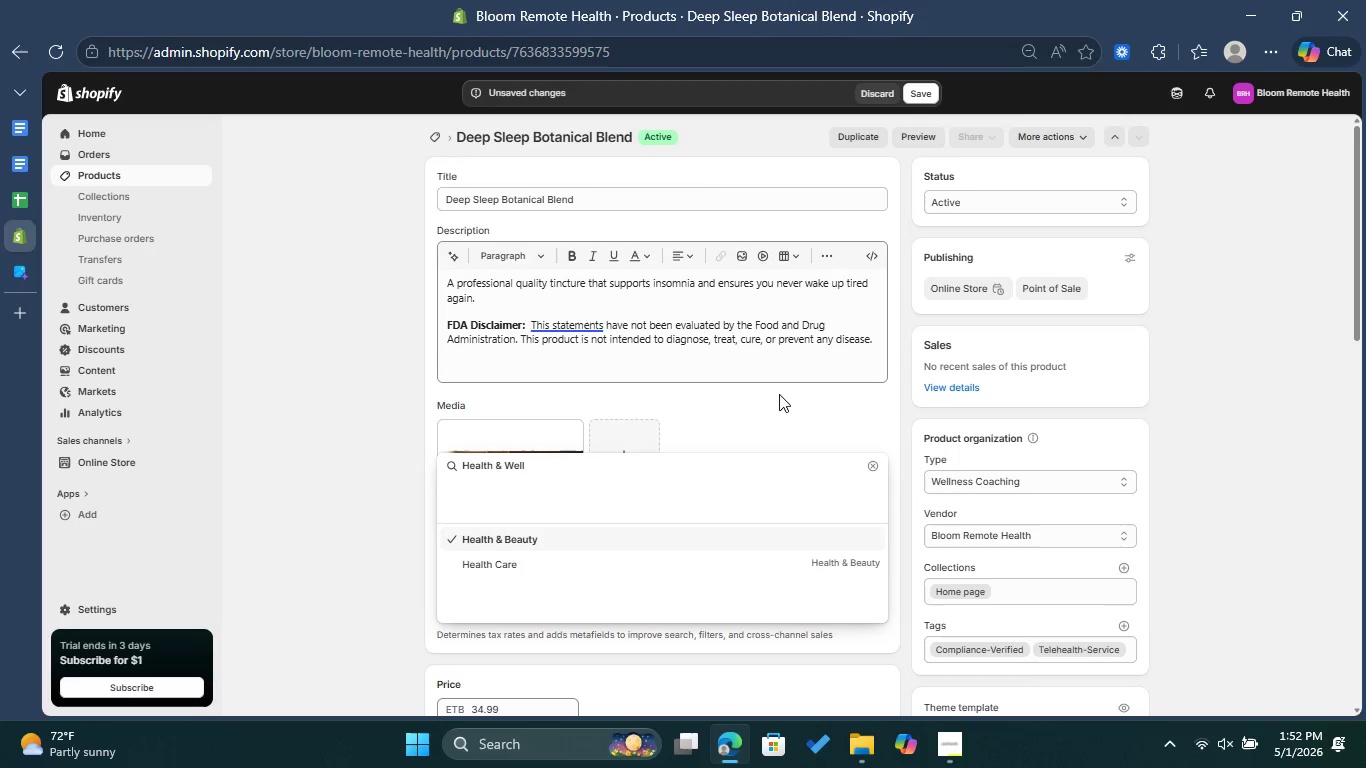 
wait(48.23)
 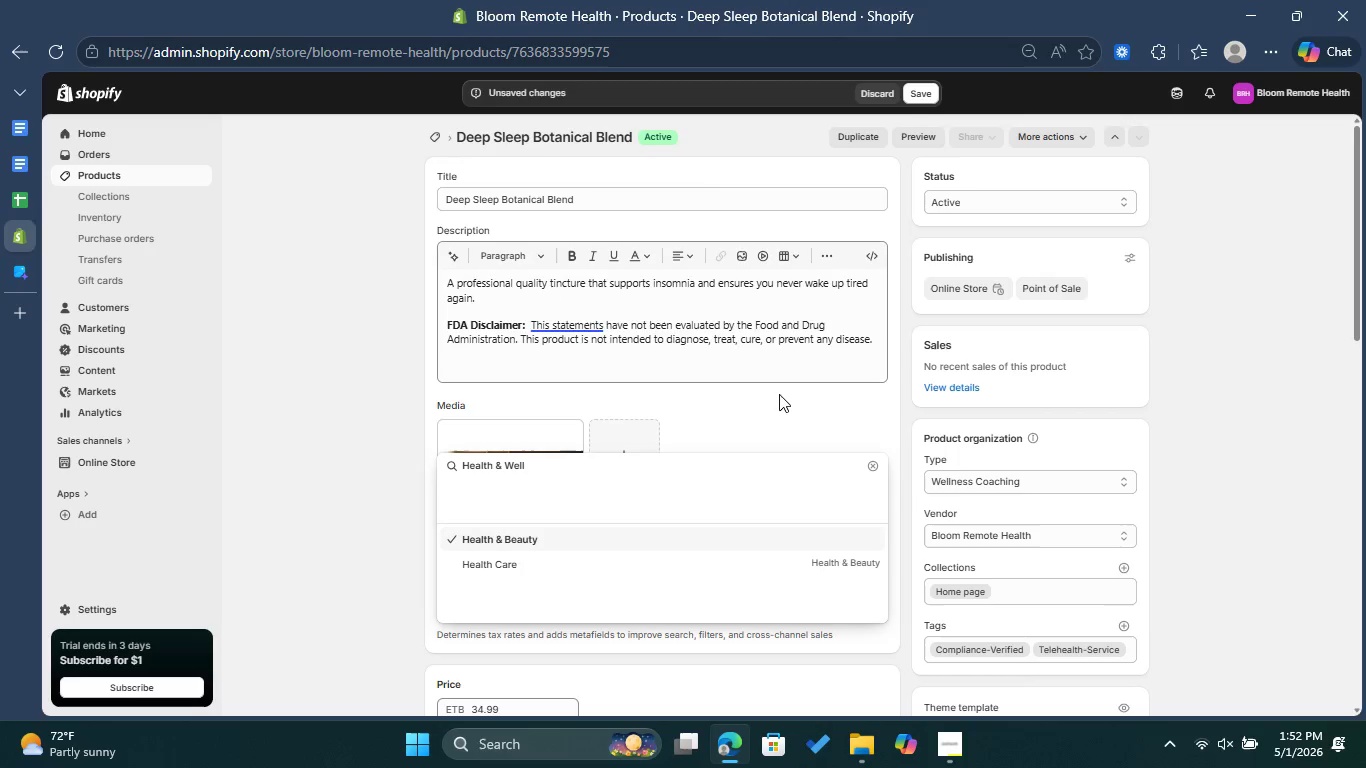 
scroll: coordinate [779, 394], scroll_direction: down, amount: 1.0
 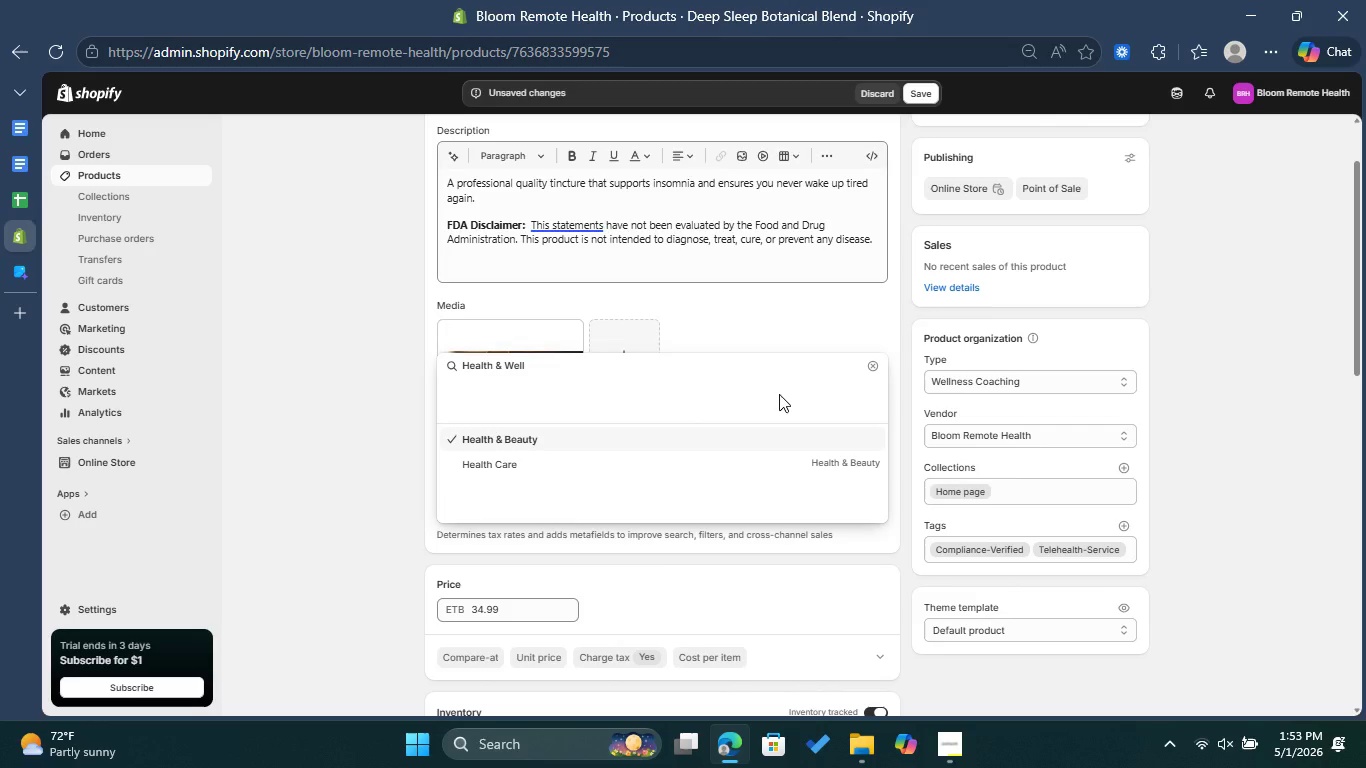 
wait(16.68)
 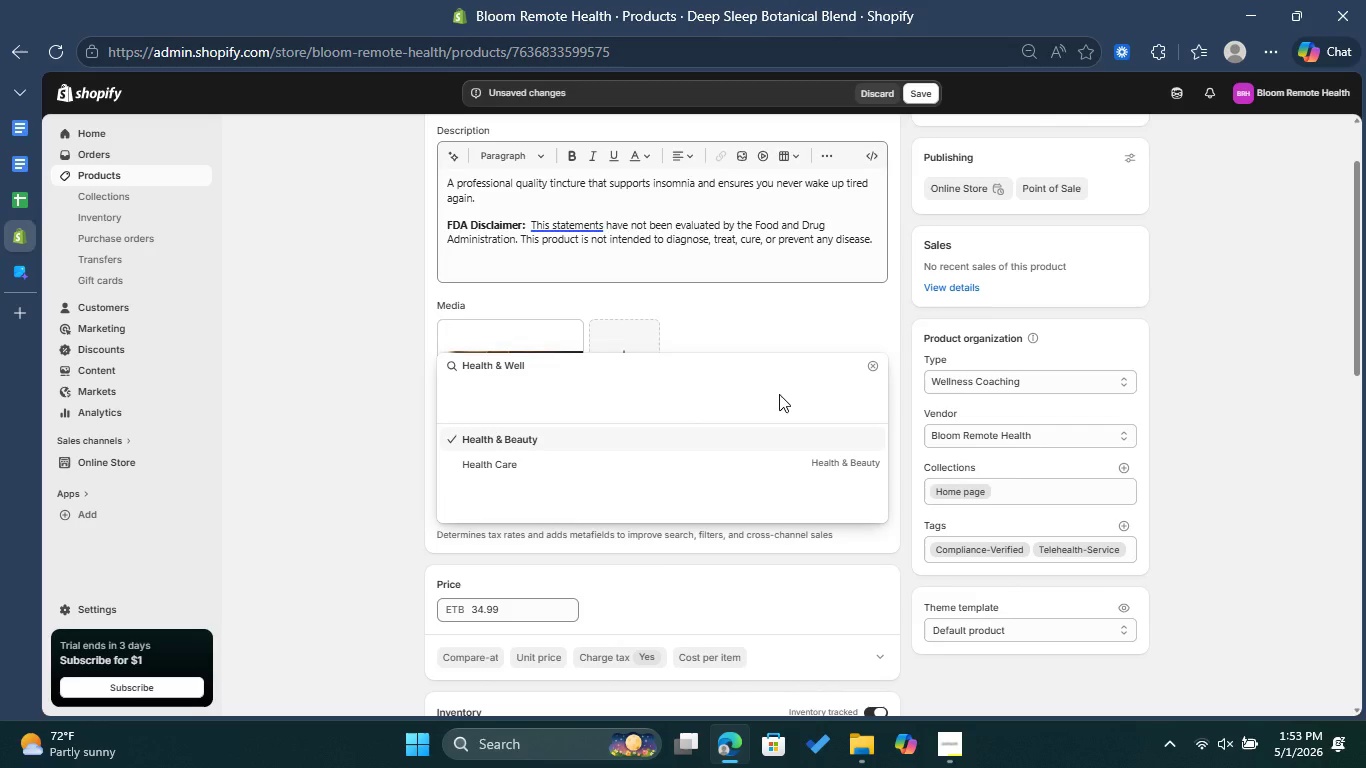 
left_click([875, 365])
 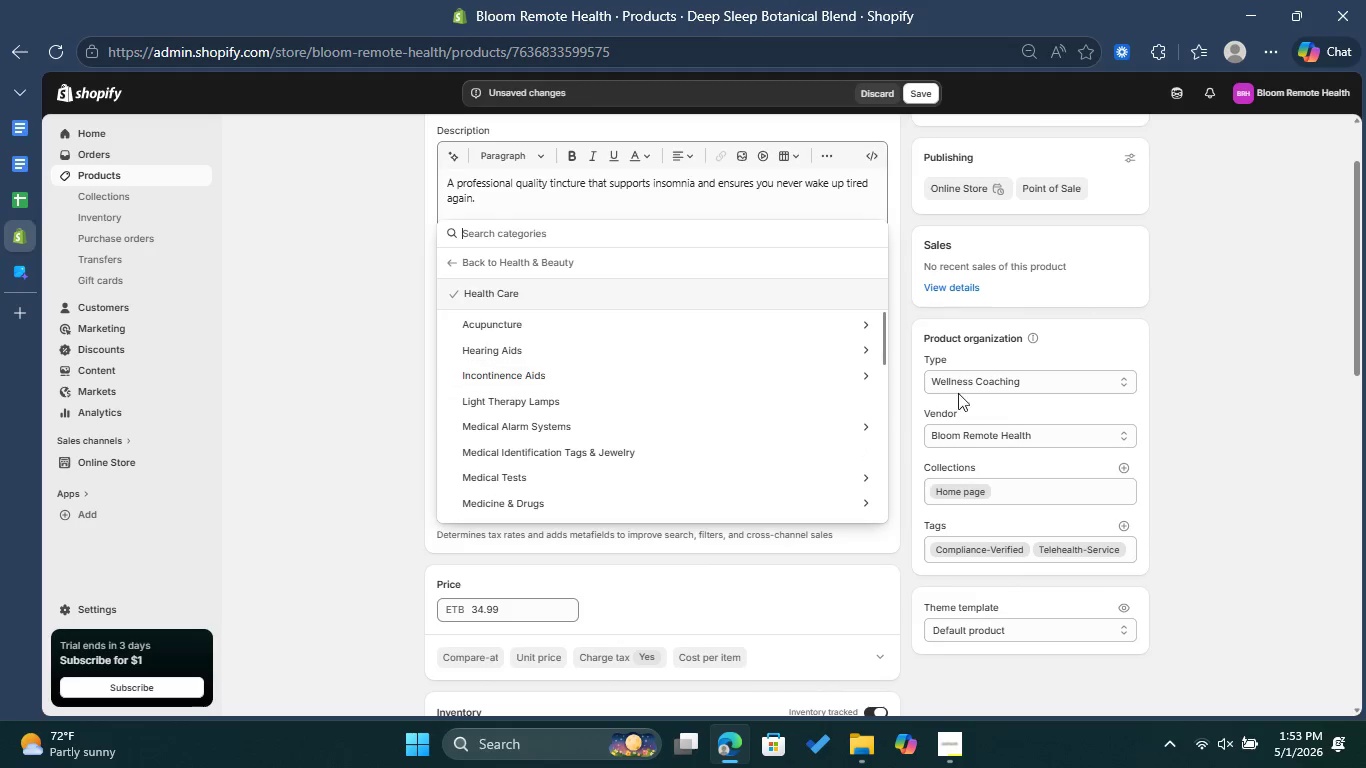 
scroll: coordinate [1145, 391], scroll_direction: down, amount: 5.0
 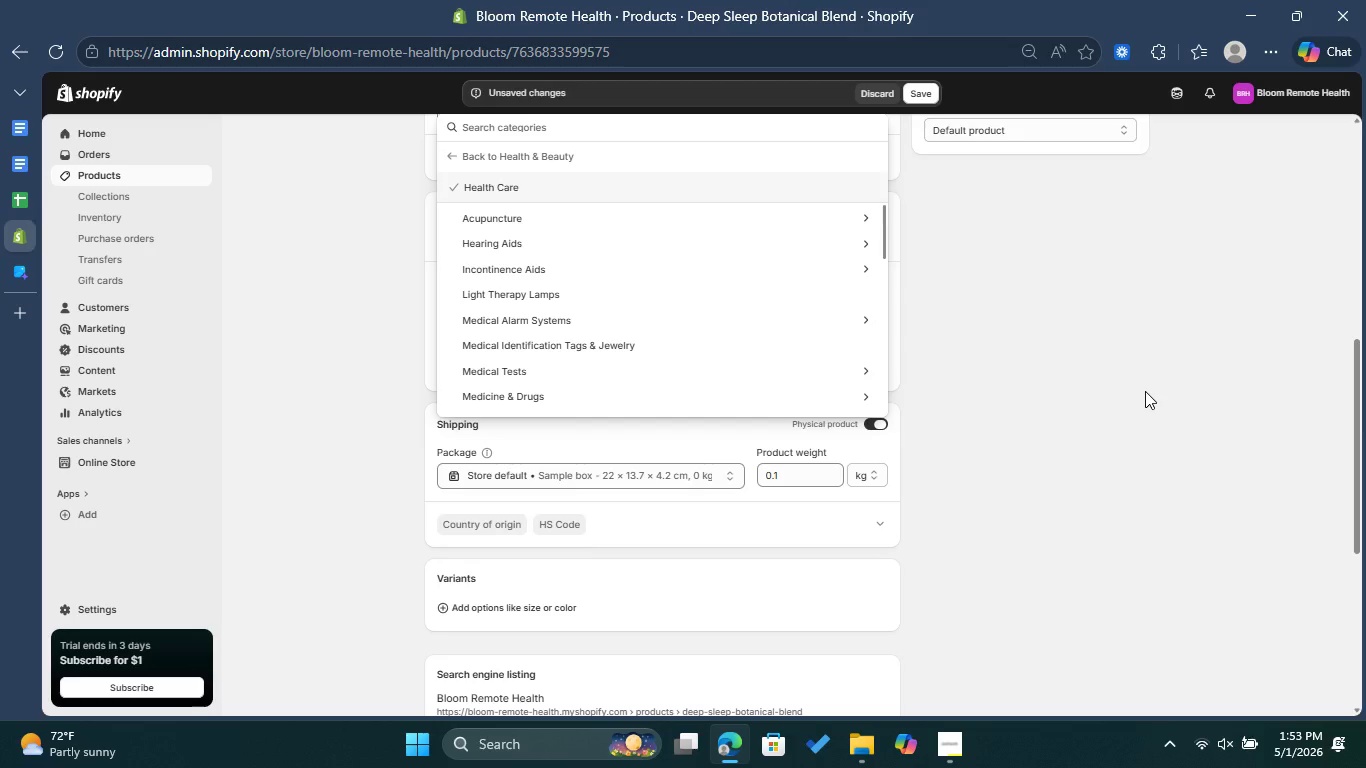 
left_click([1145, 391])
 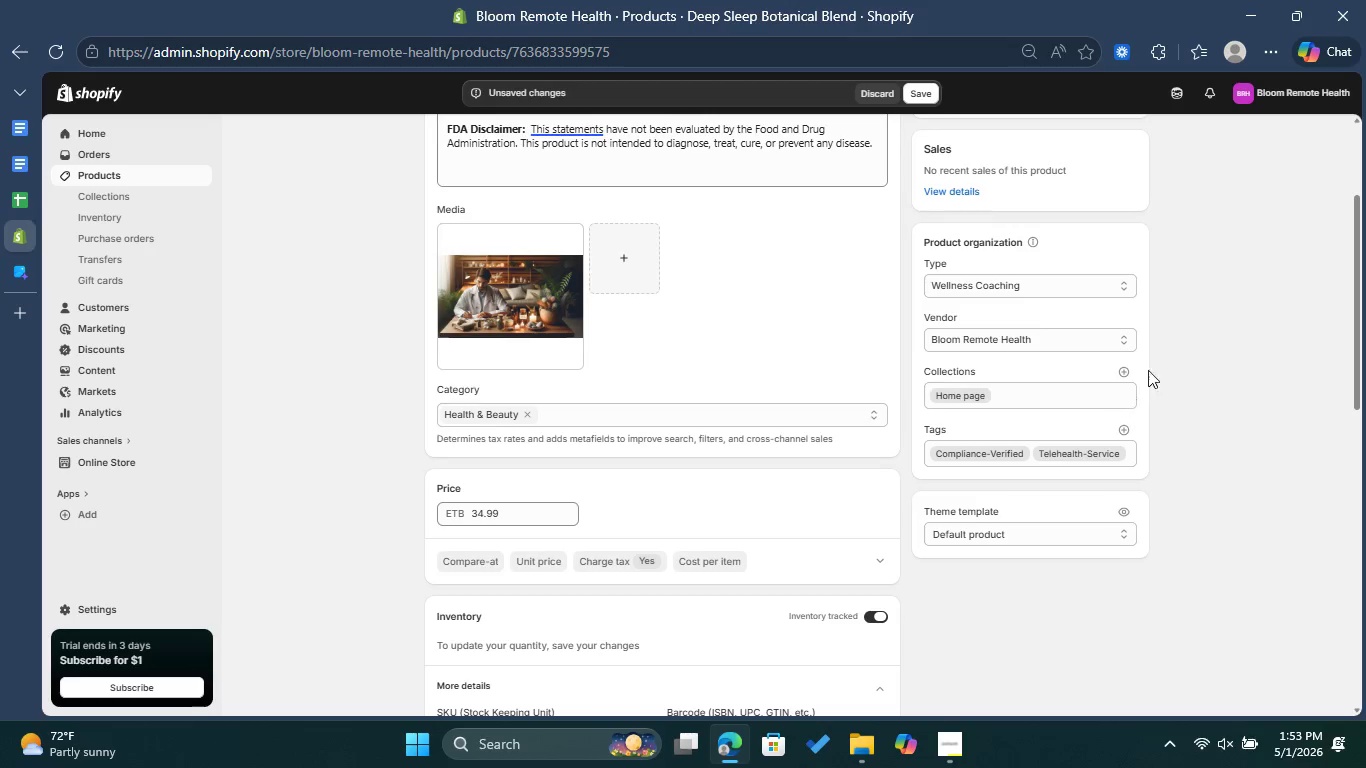 
scroll: coordinate [1179, 316], scroll_direction: up, amount: 3.0
 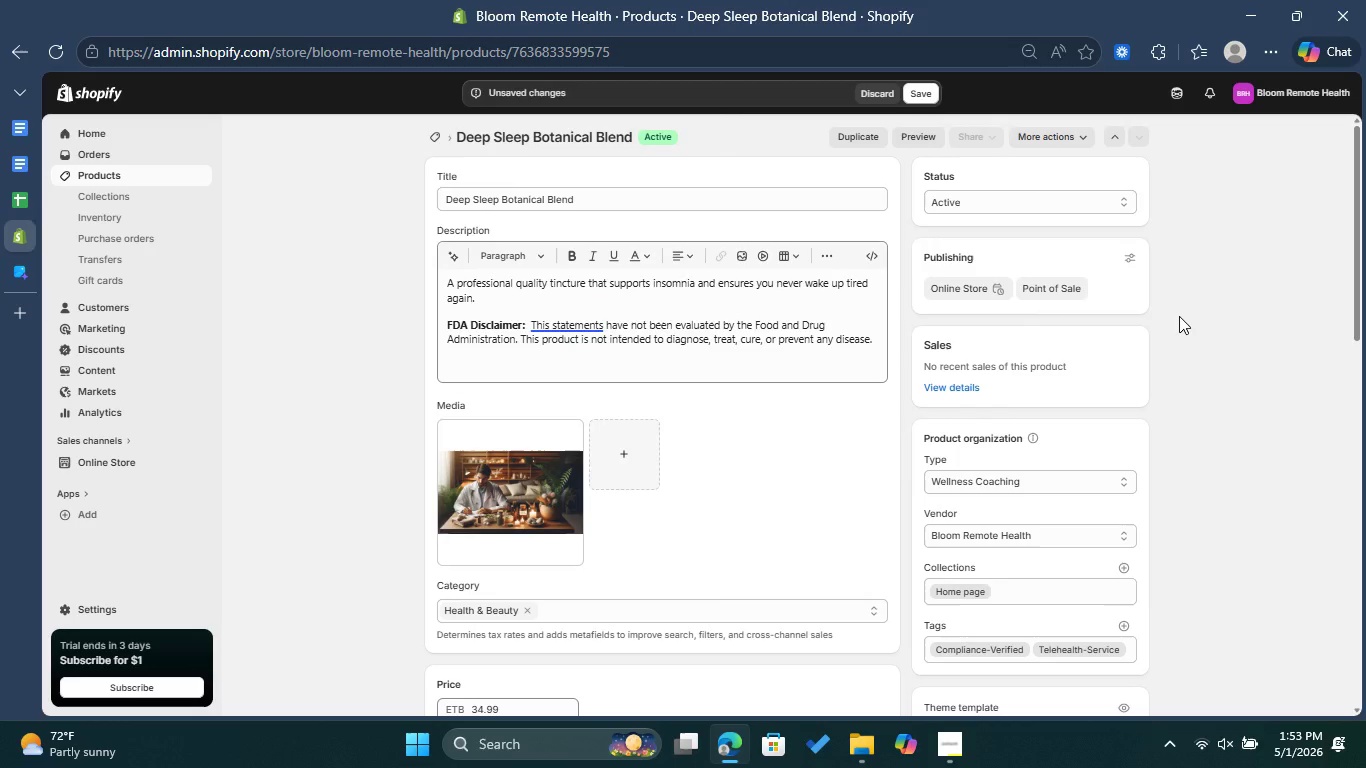 
wait(15.53)
 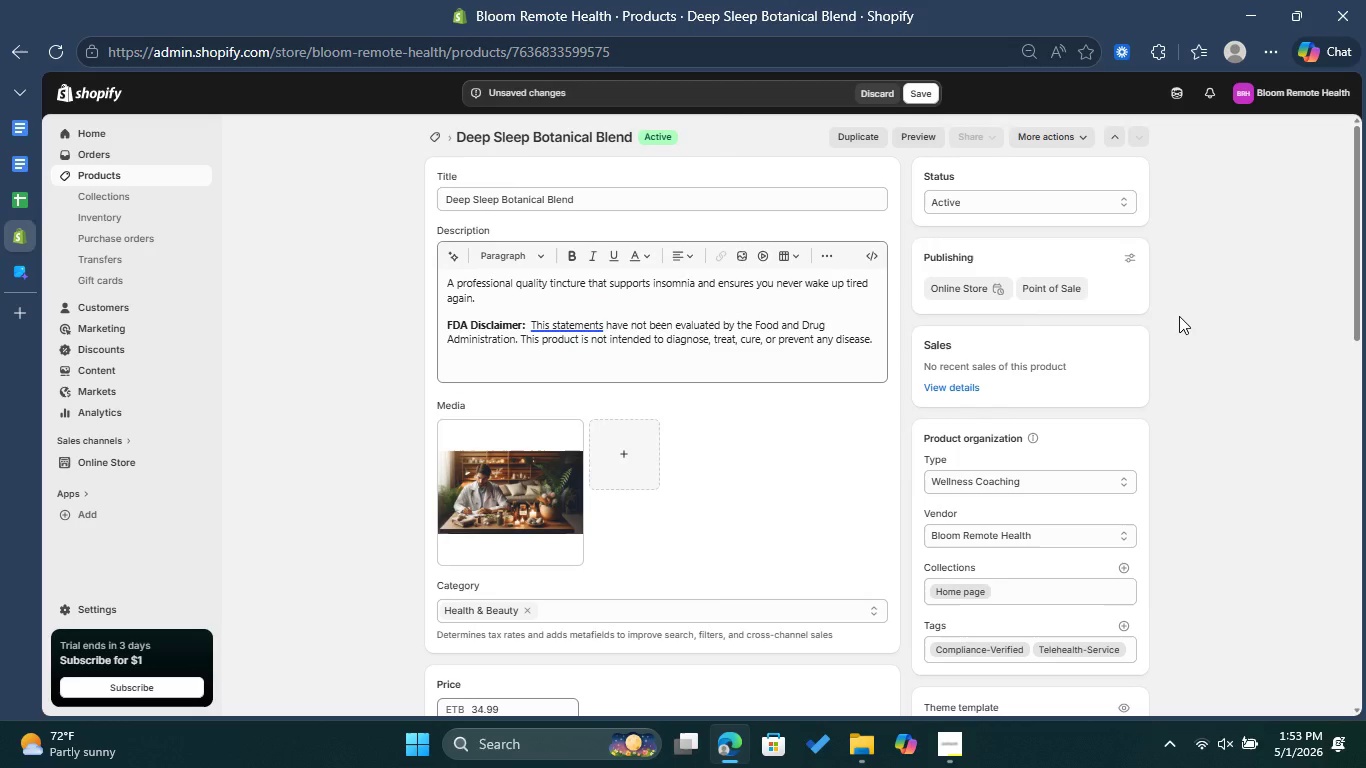 
left_click([622, 605])
 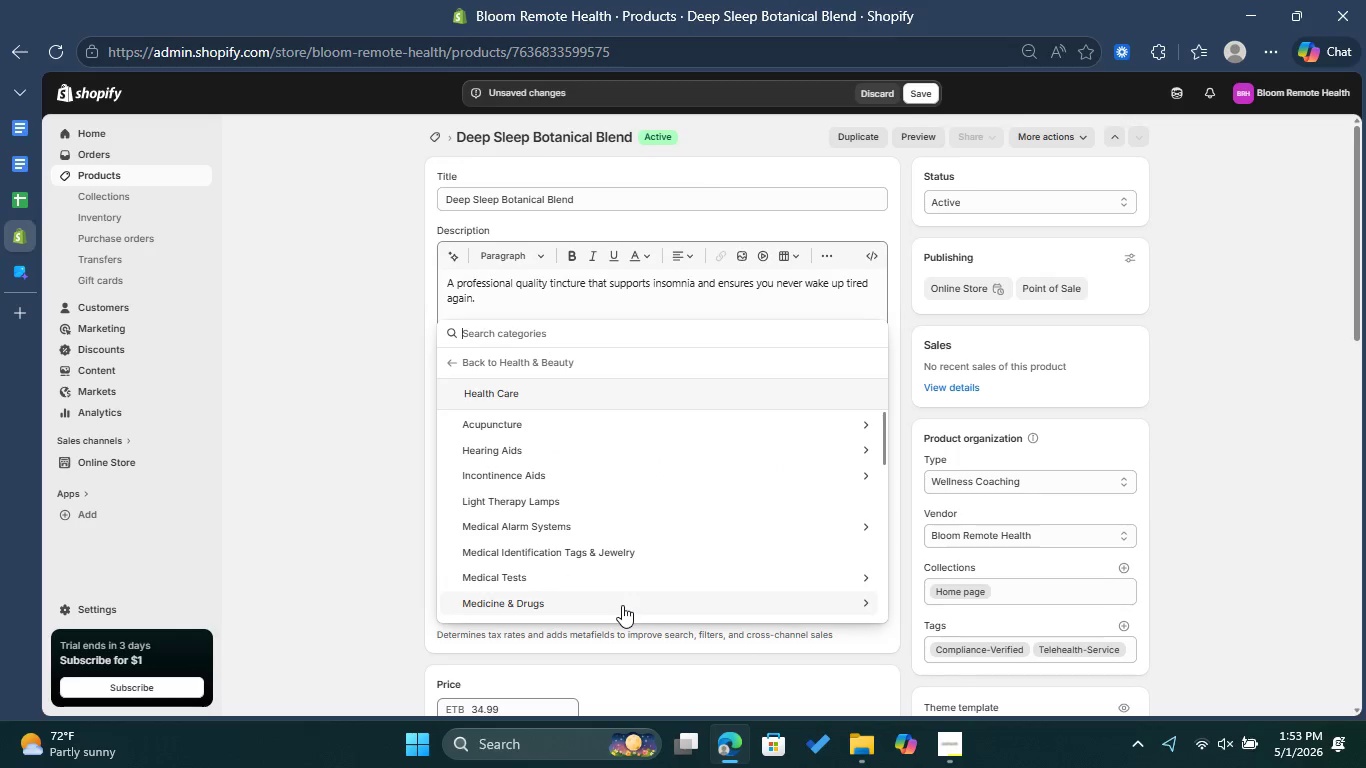 
type(Health & )
 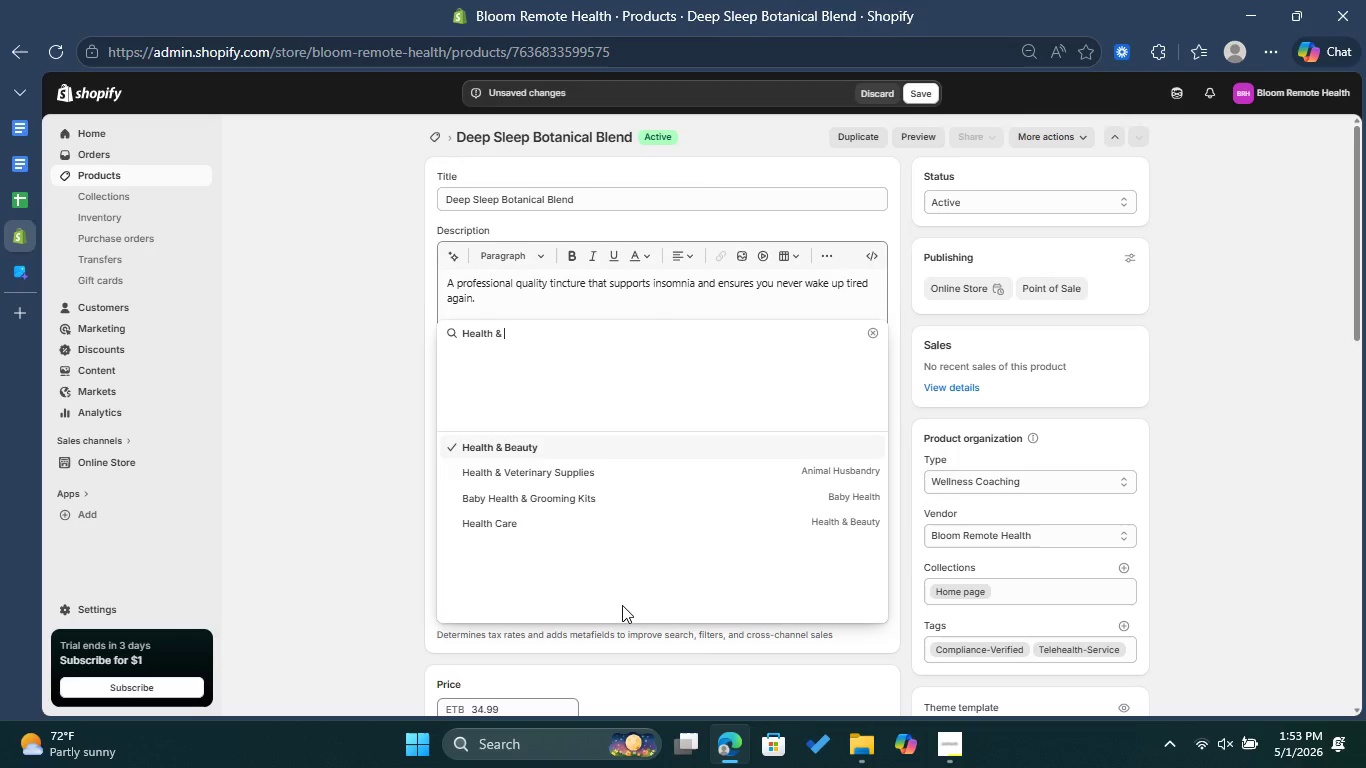 
type(Wellness )
 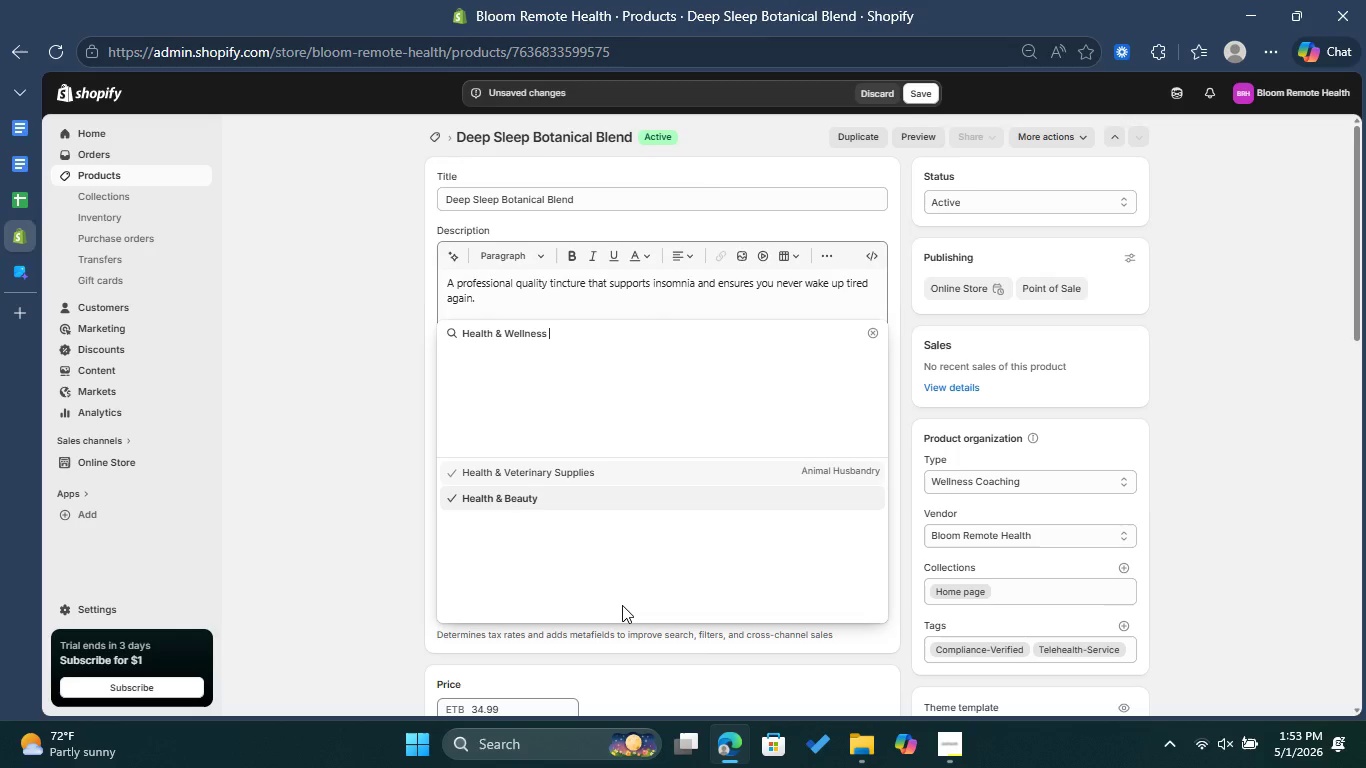 
type(Consultation )
 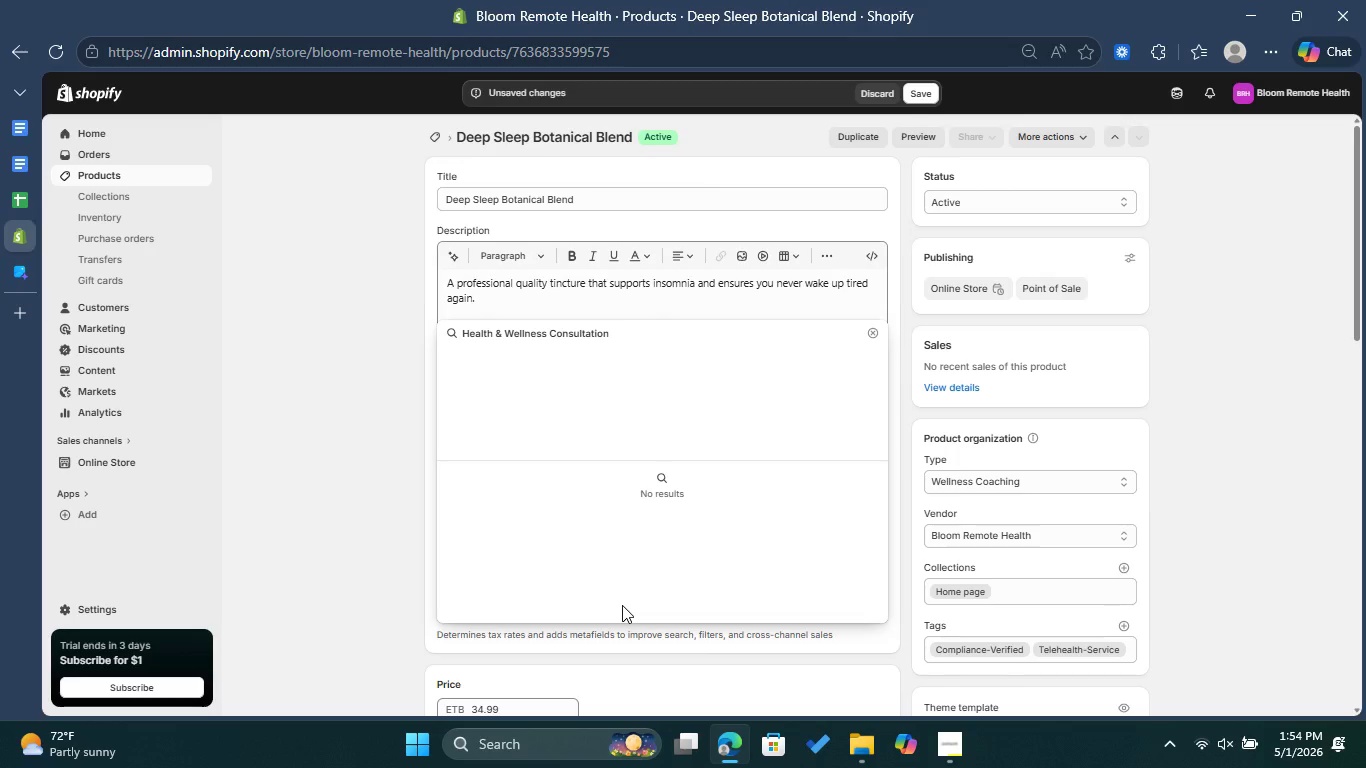 
wait(20.47)
 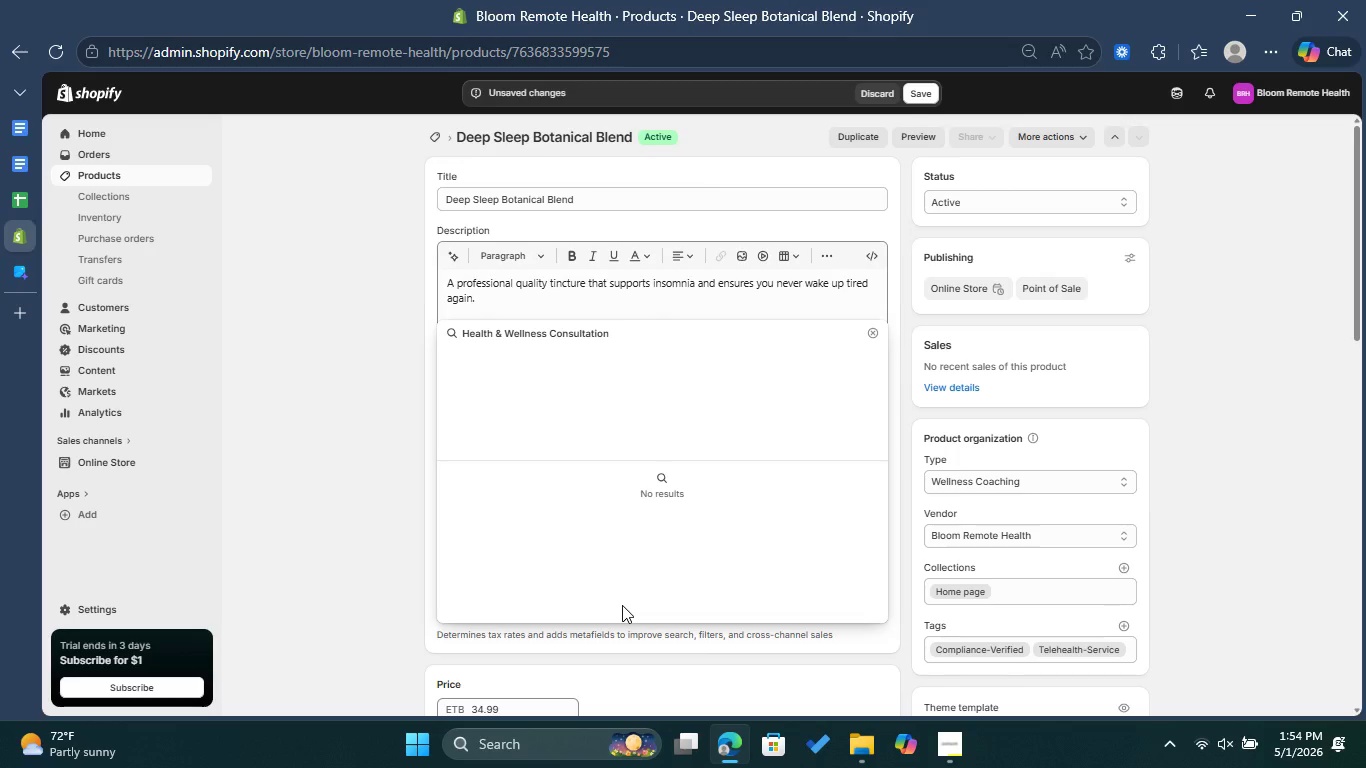 
key(Backspace)
 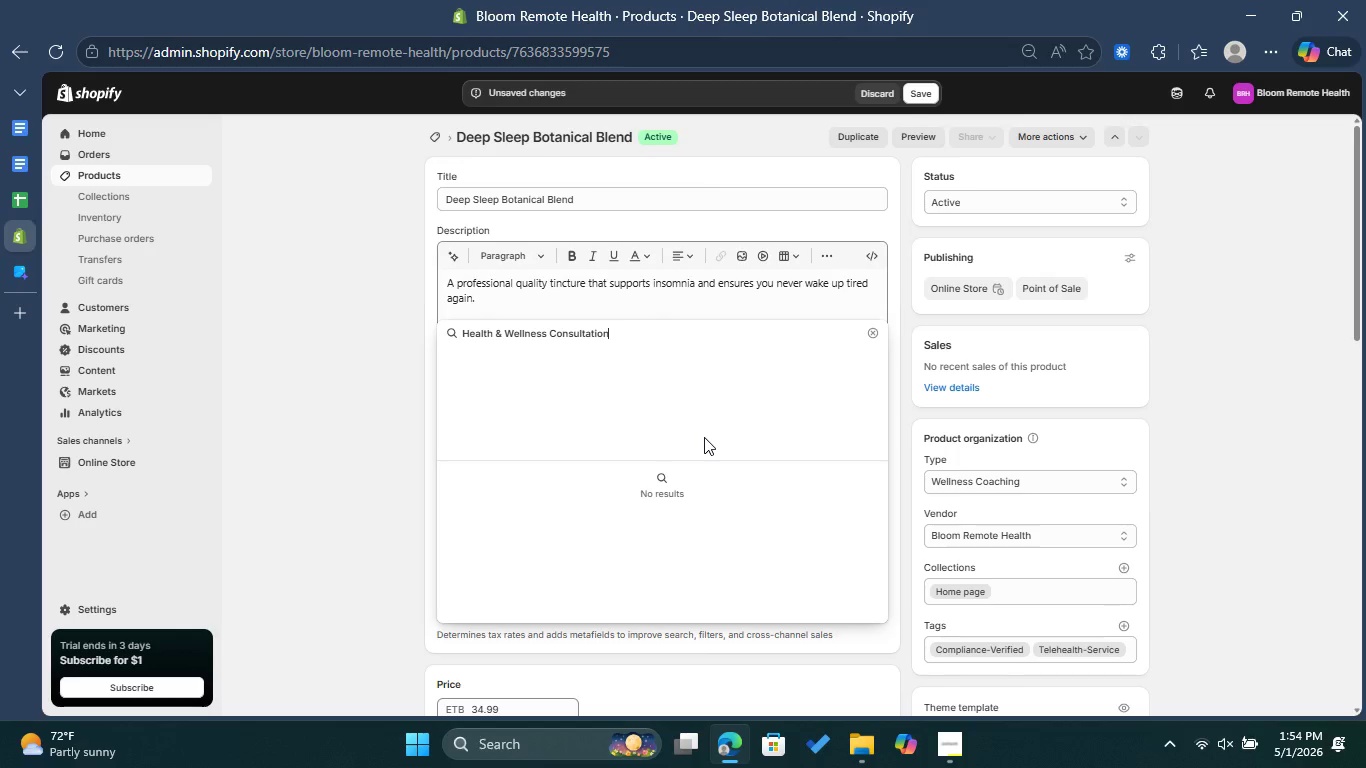 
wait(40.03)
 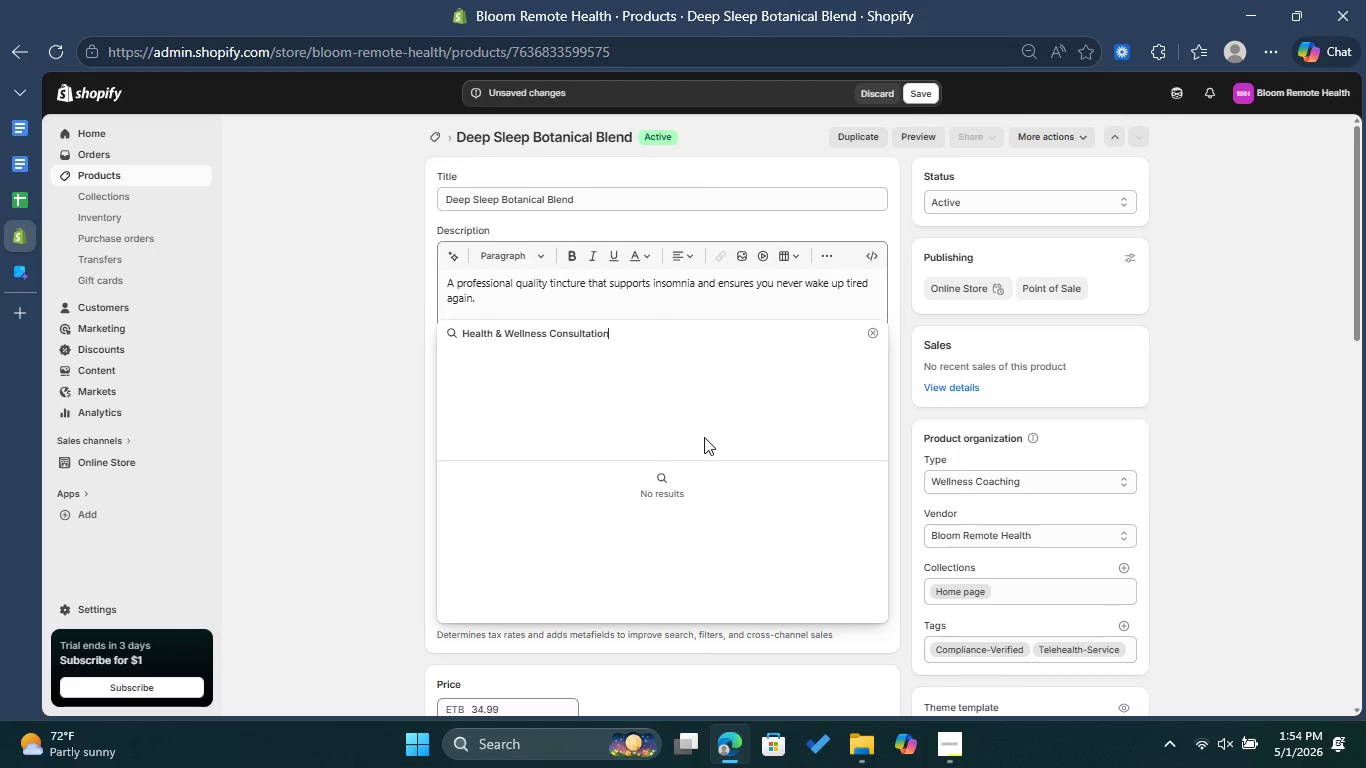 
left_click_drag(start_coordinate=[548, 329], to_coordinate=[712, 329])
 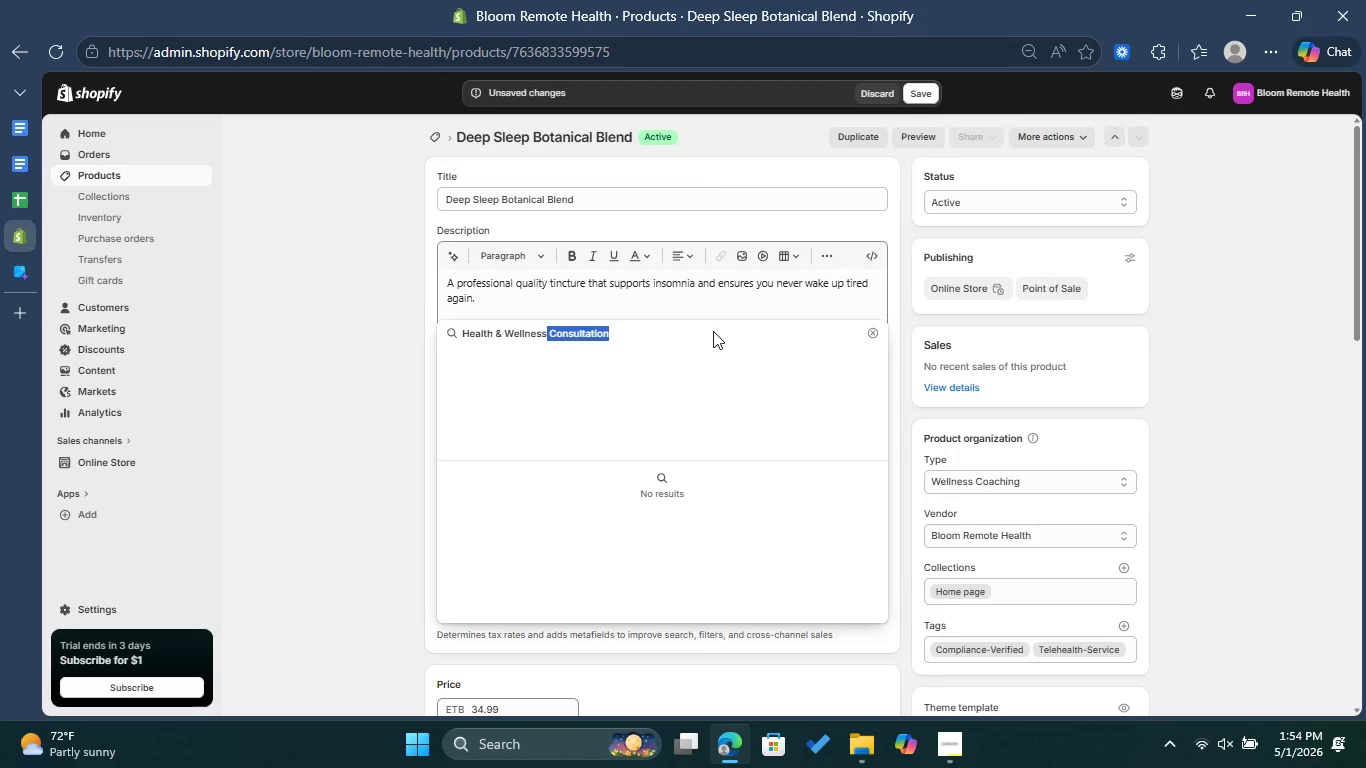 
key(Backspace)
 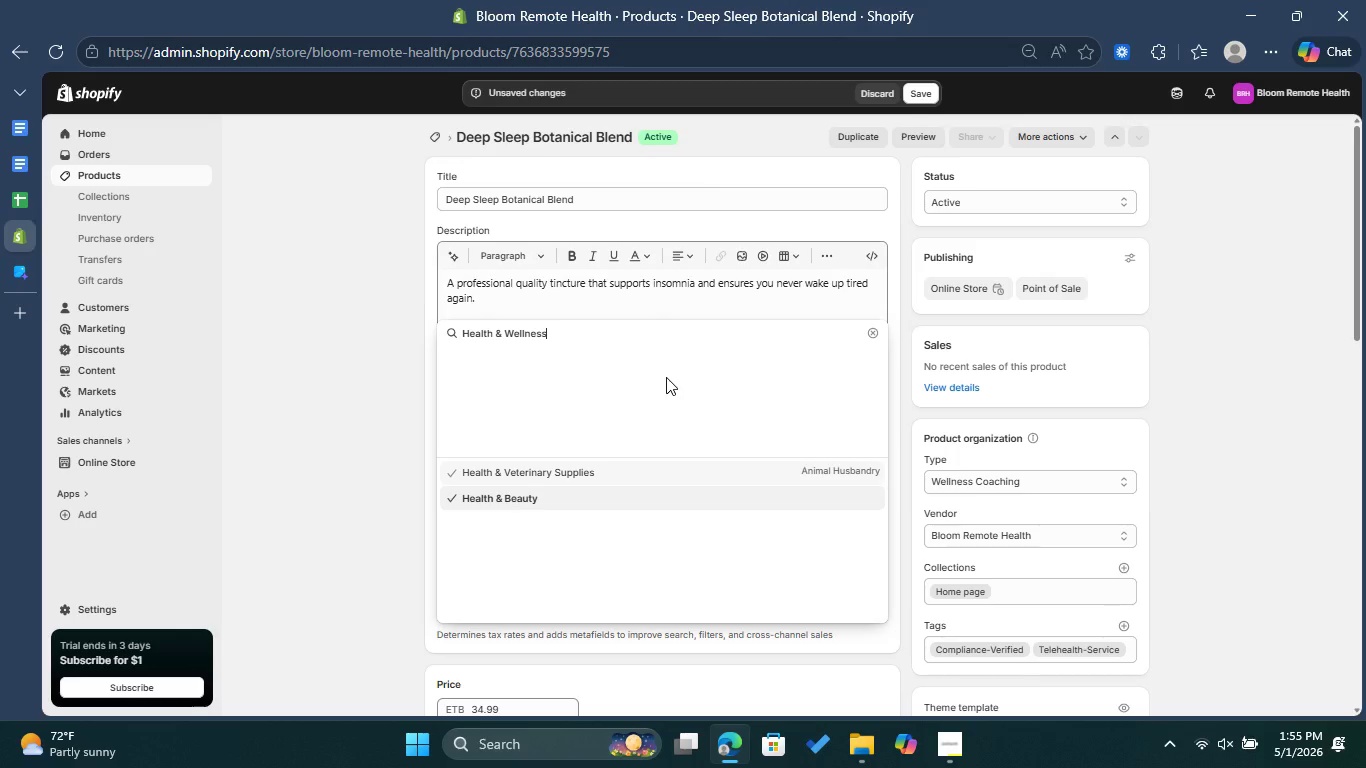 
wait(15.84)
 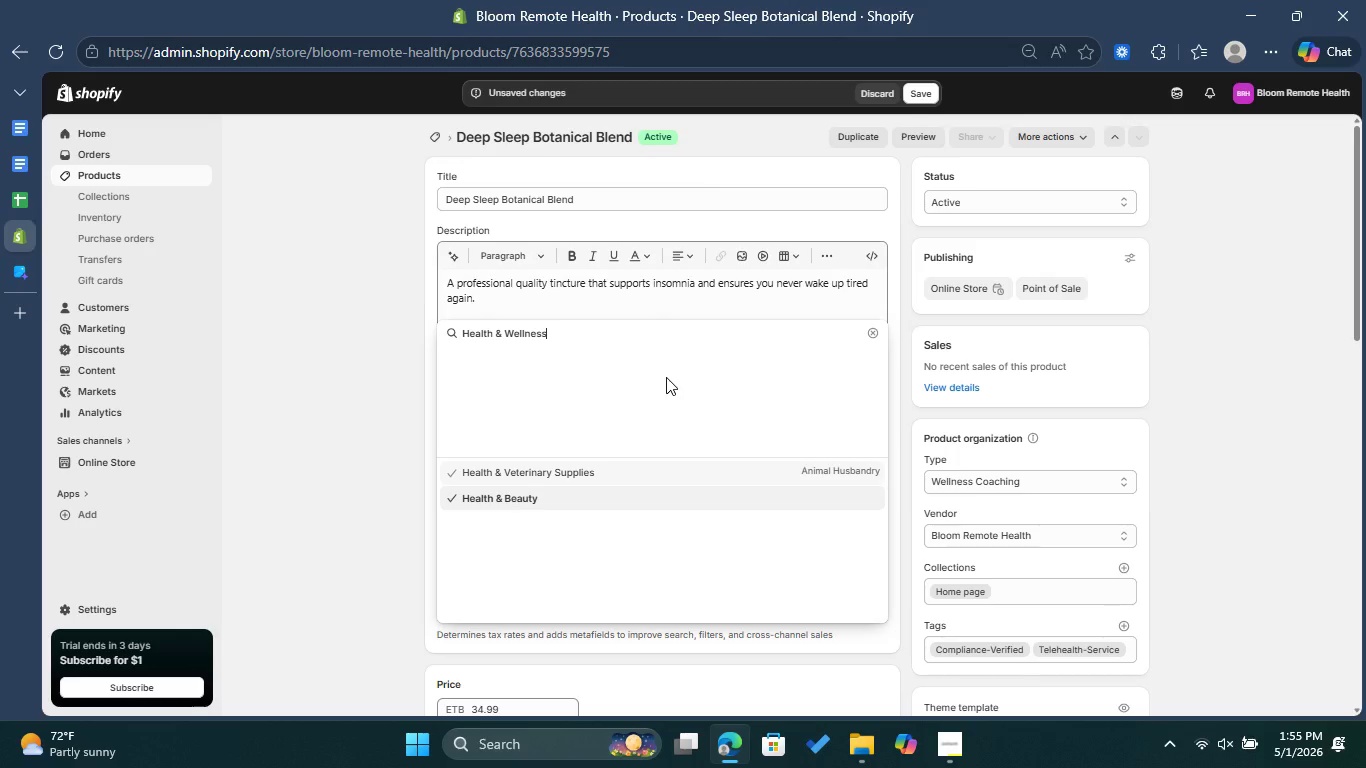 
left_click([876, 335])
 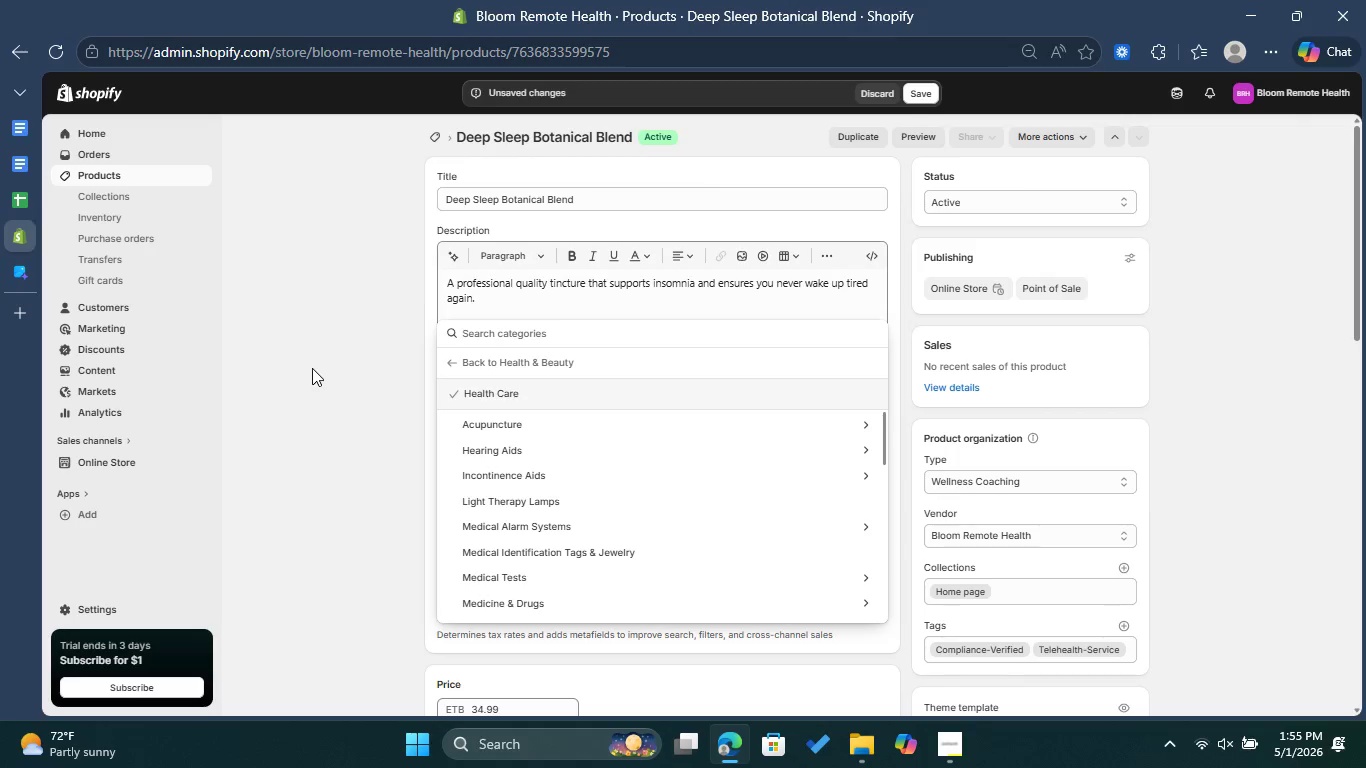 
wait(45.8)
 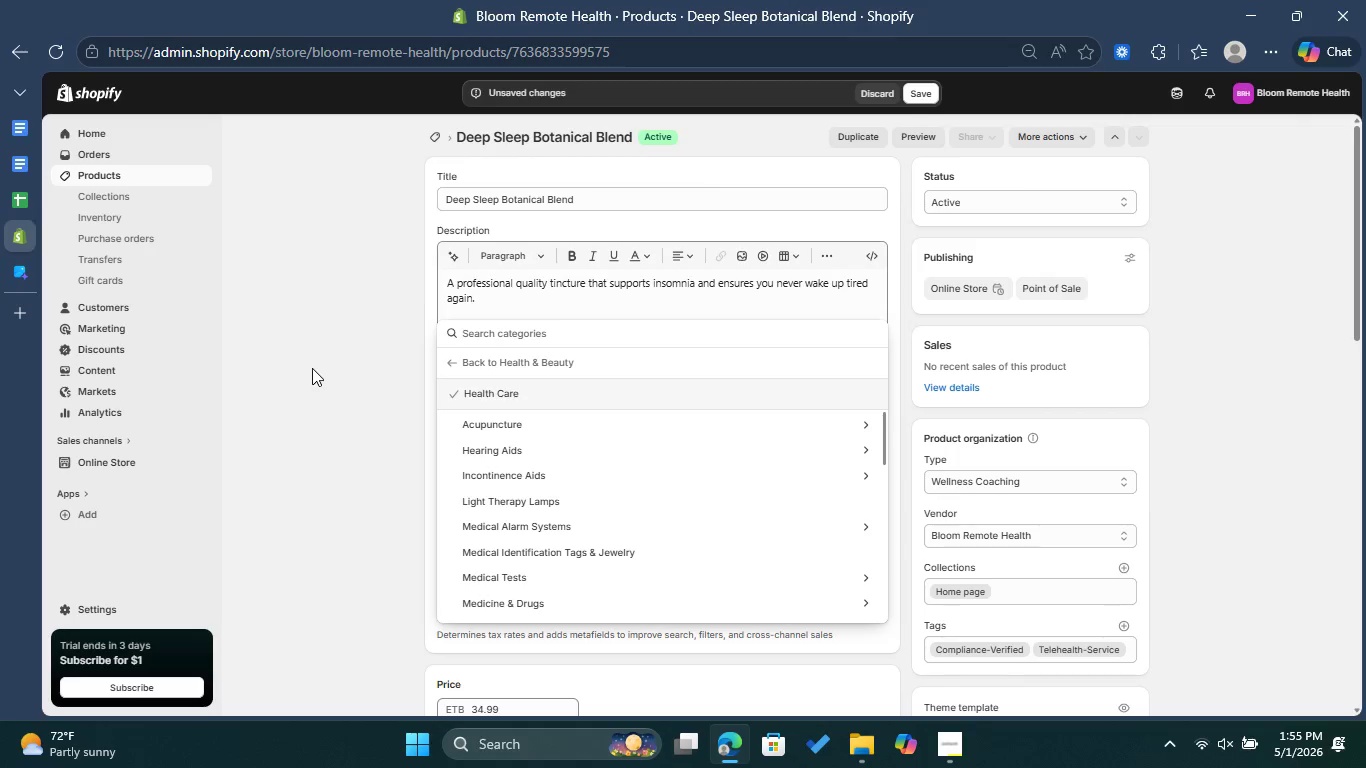 
scroll: coordinate [1035, 377], scroll_direction: down, amount: 1.0
 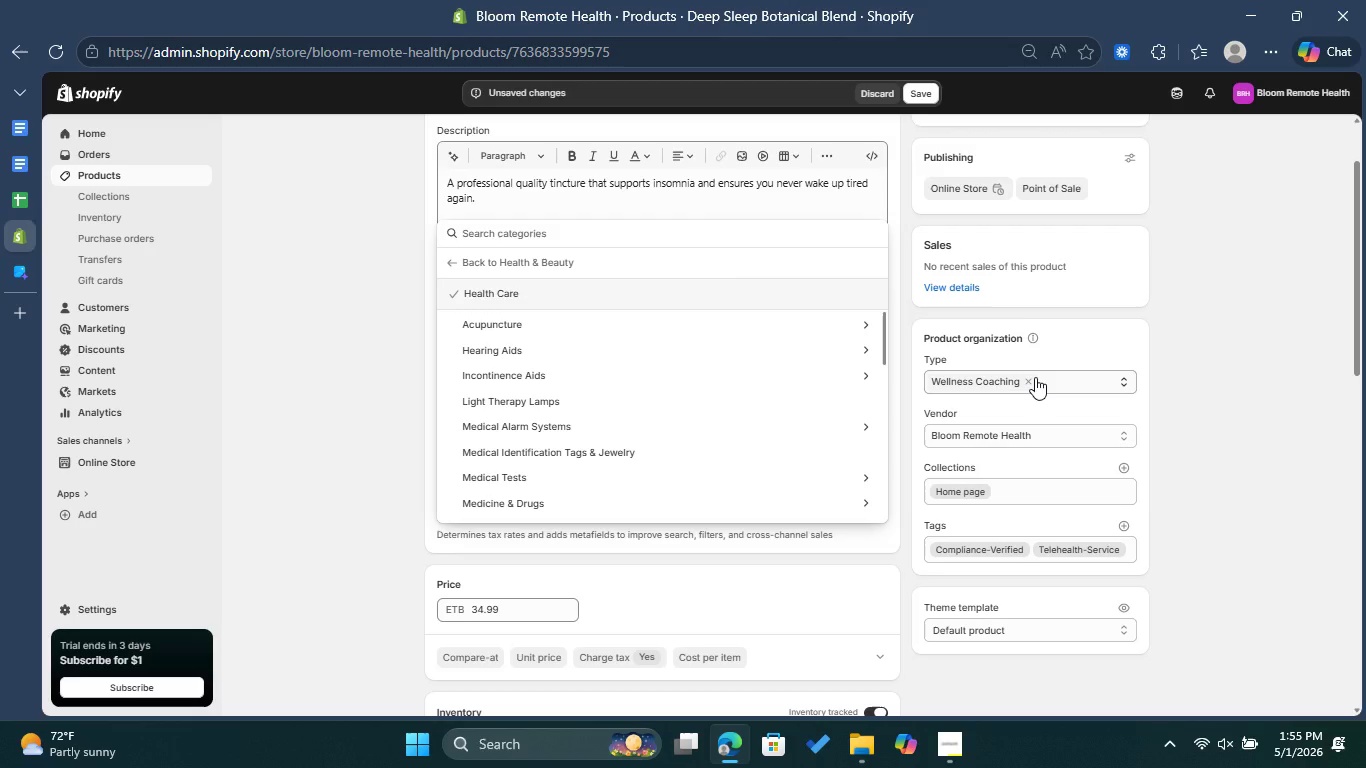 
left_click([1034, 382])
 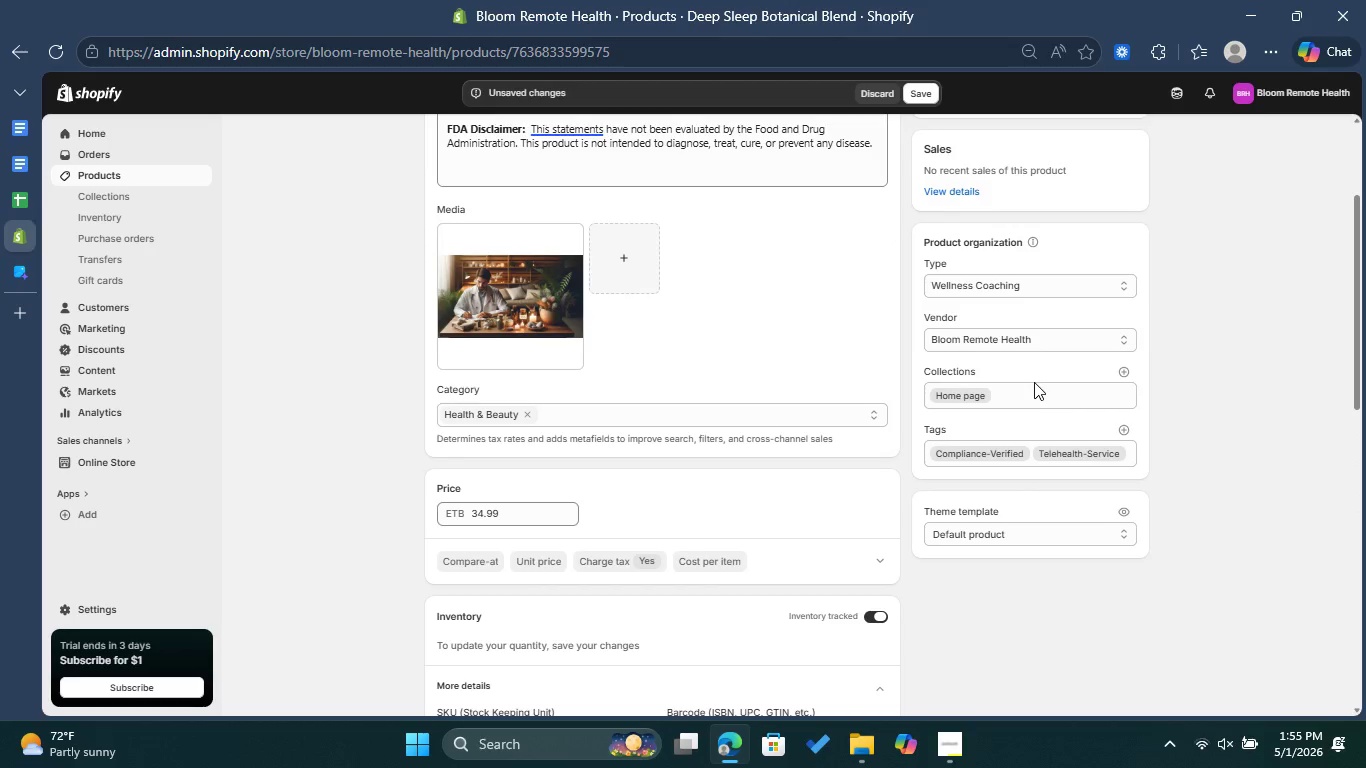 
scroll: coordinate [1006, 397], scroll_direction: down, amount: 14.0
 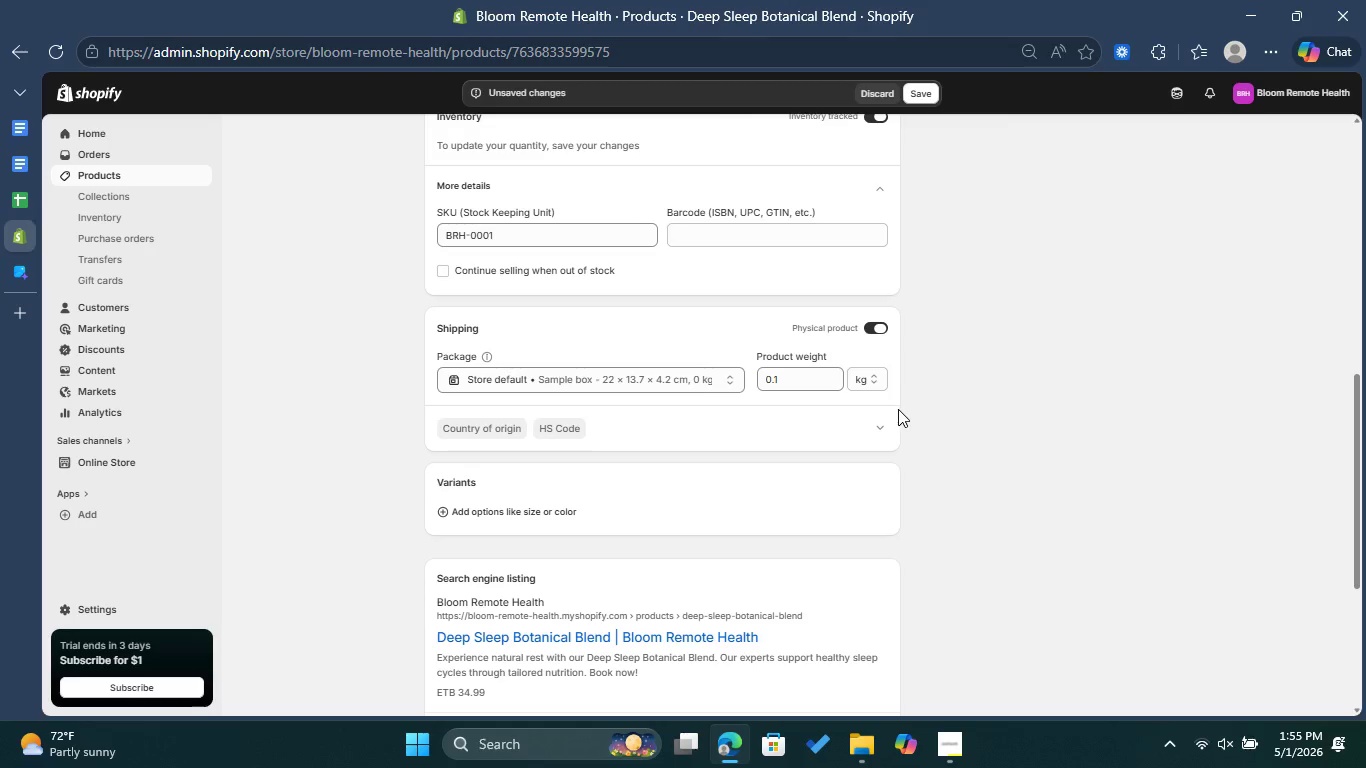 
left_click([878, 427])
 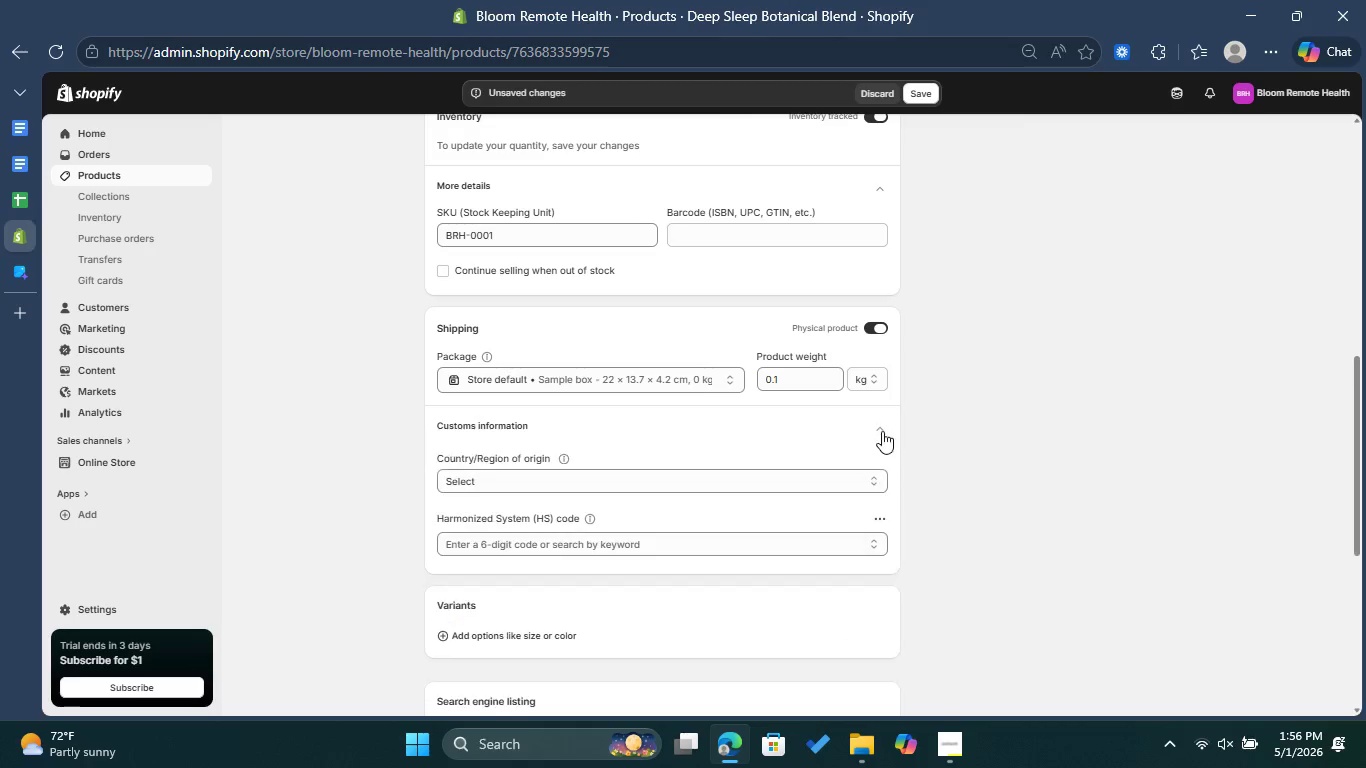 
left_click([882, 431])
 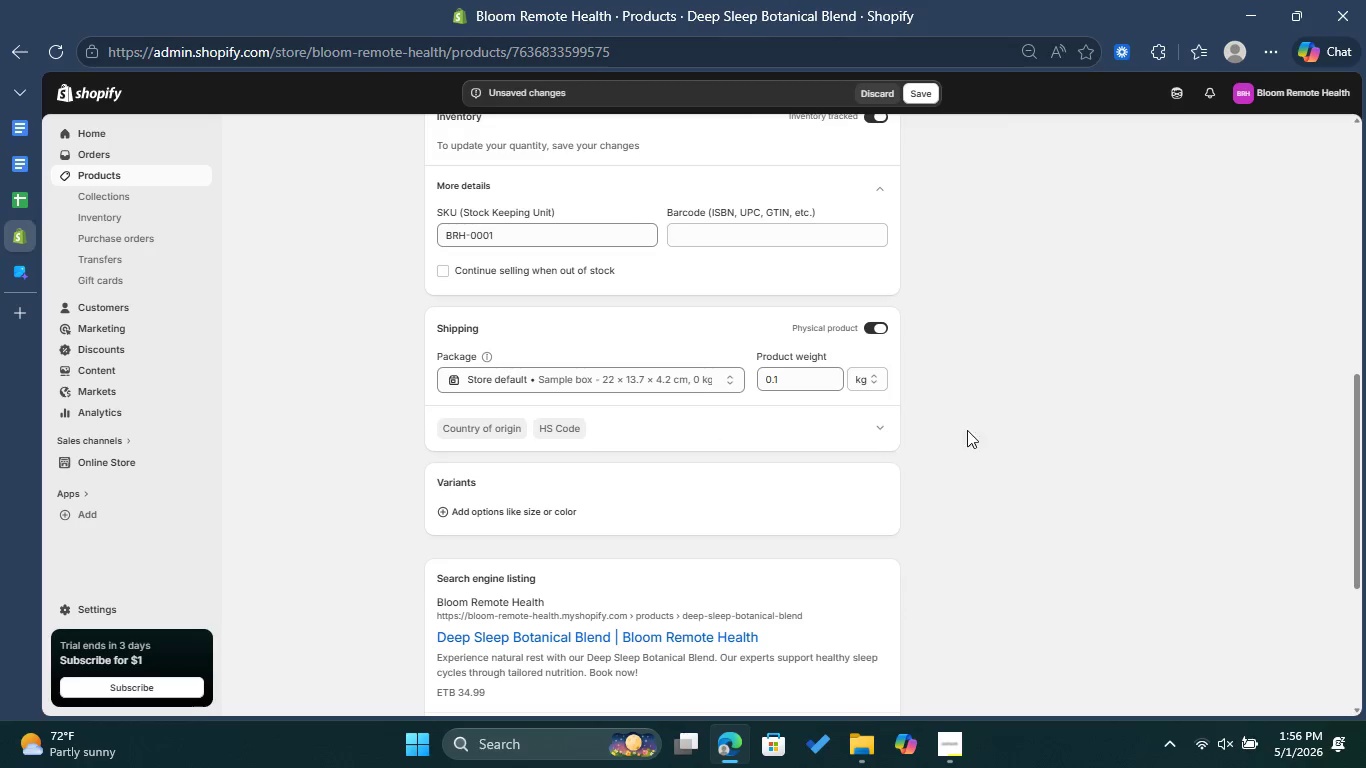 
scroll: coordinate [982, 430], scroll_direction: down, amount: 5.0
 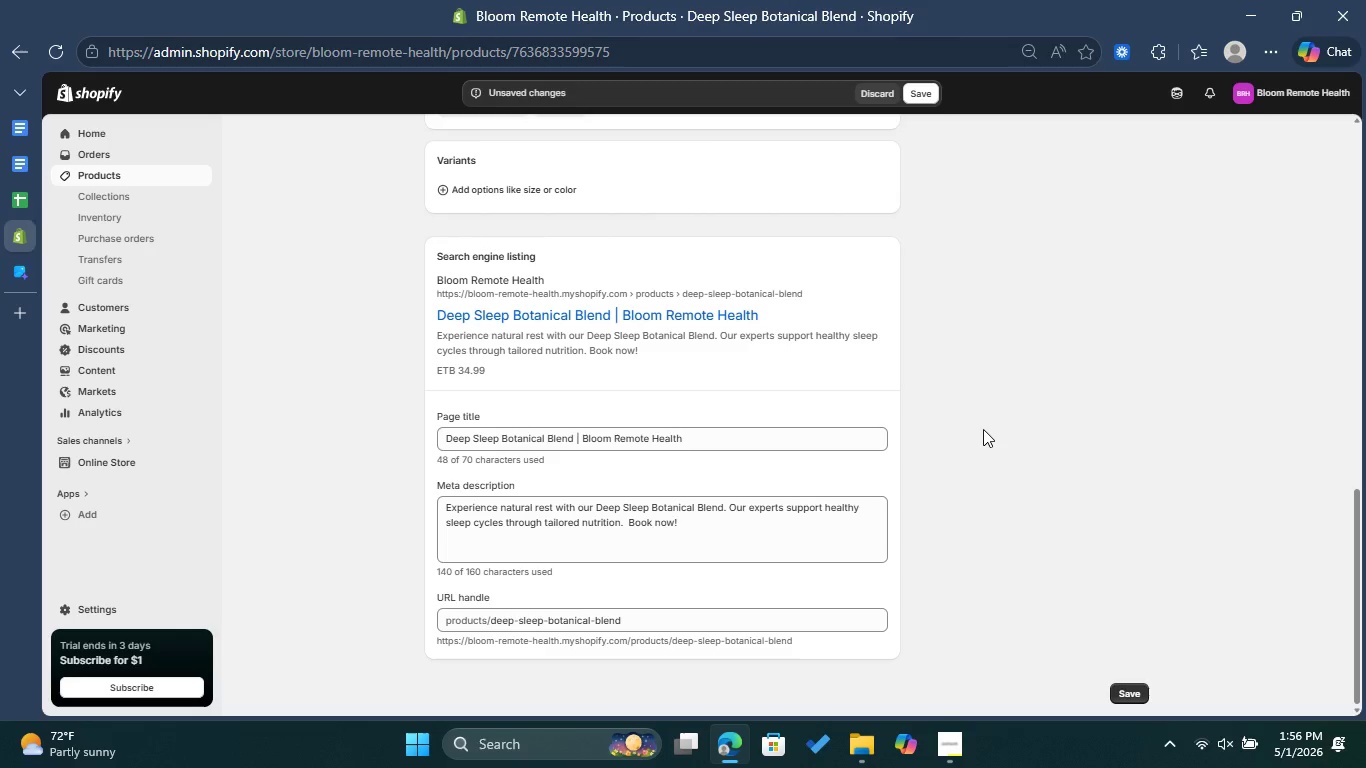 
wait(29.14)
 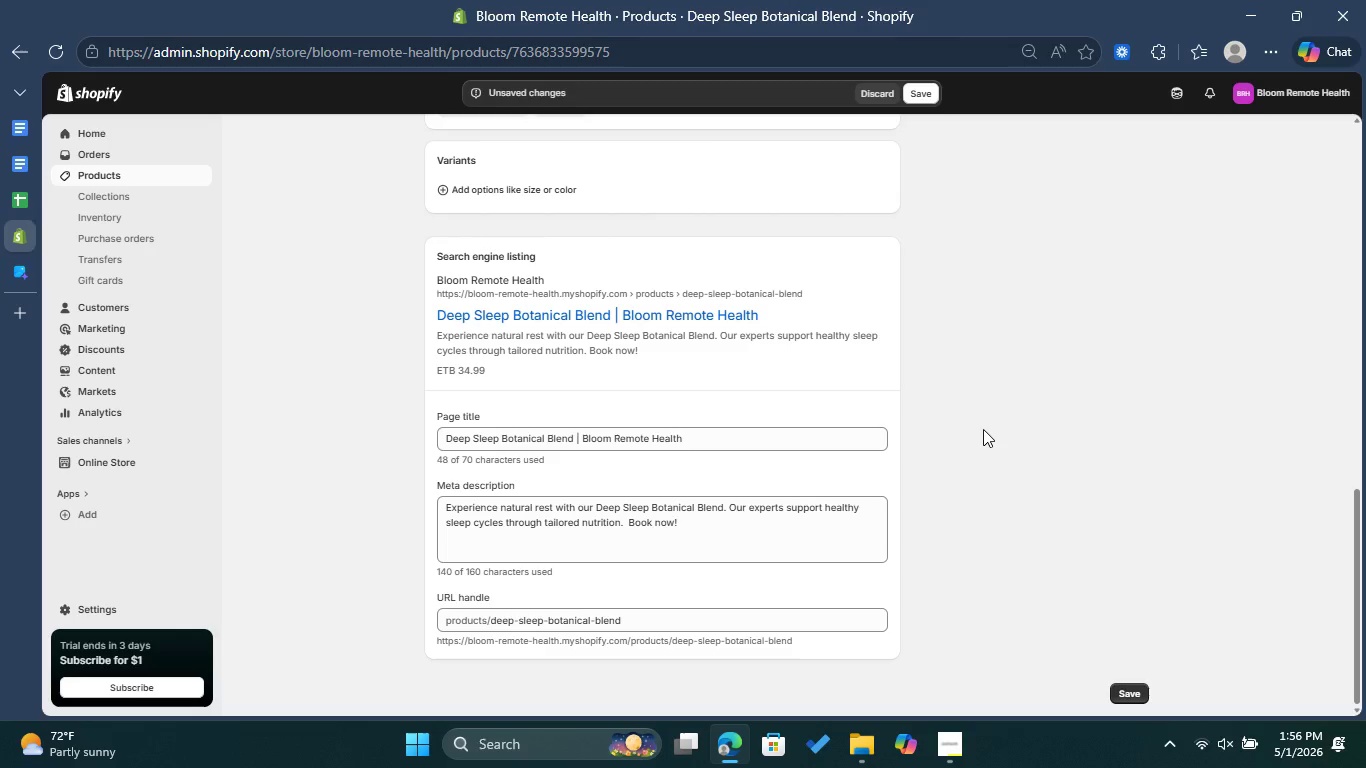 
scroll: coordinate [646, 250], scroll_direction: up, amount: 9.0
 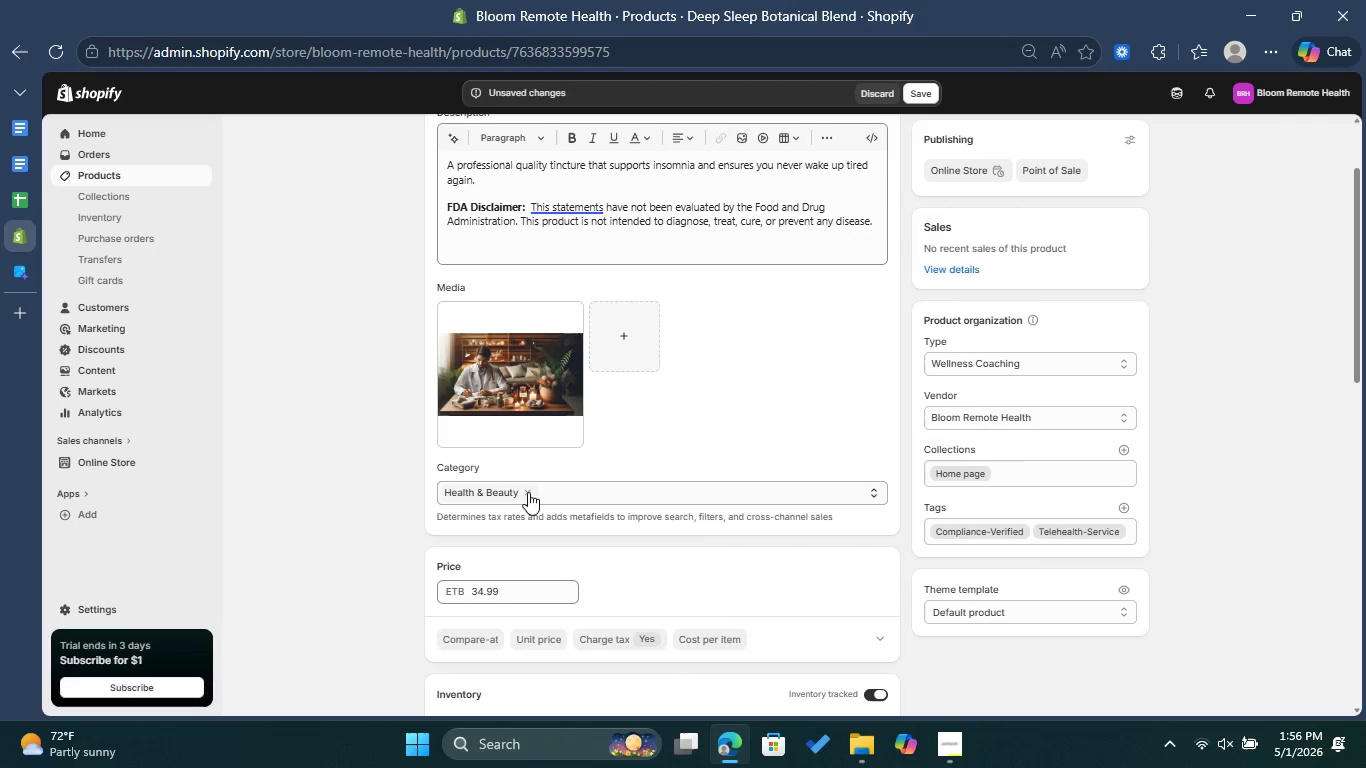 
left_click([565, 483])
 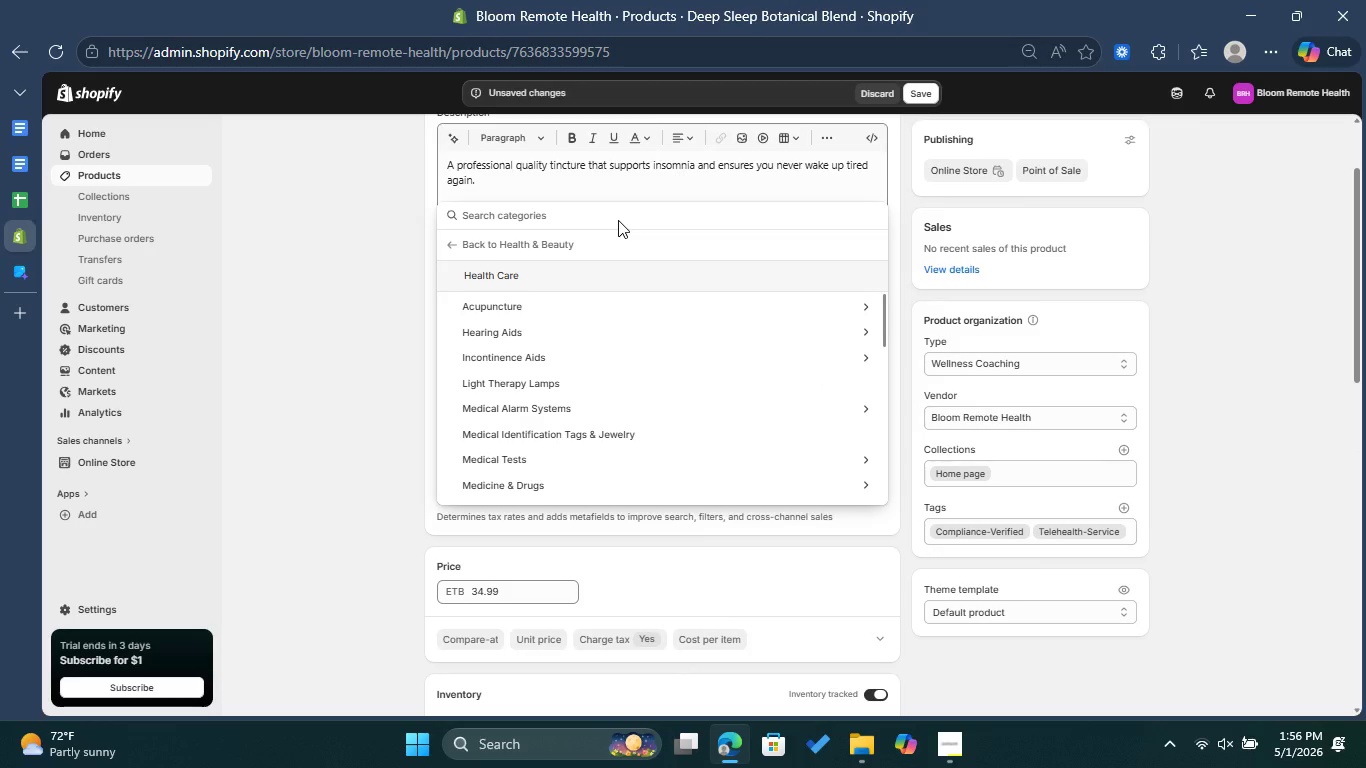 
type(Cona)
key(Backspace)
type(sultation )
 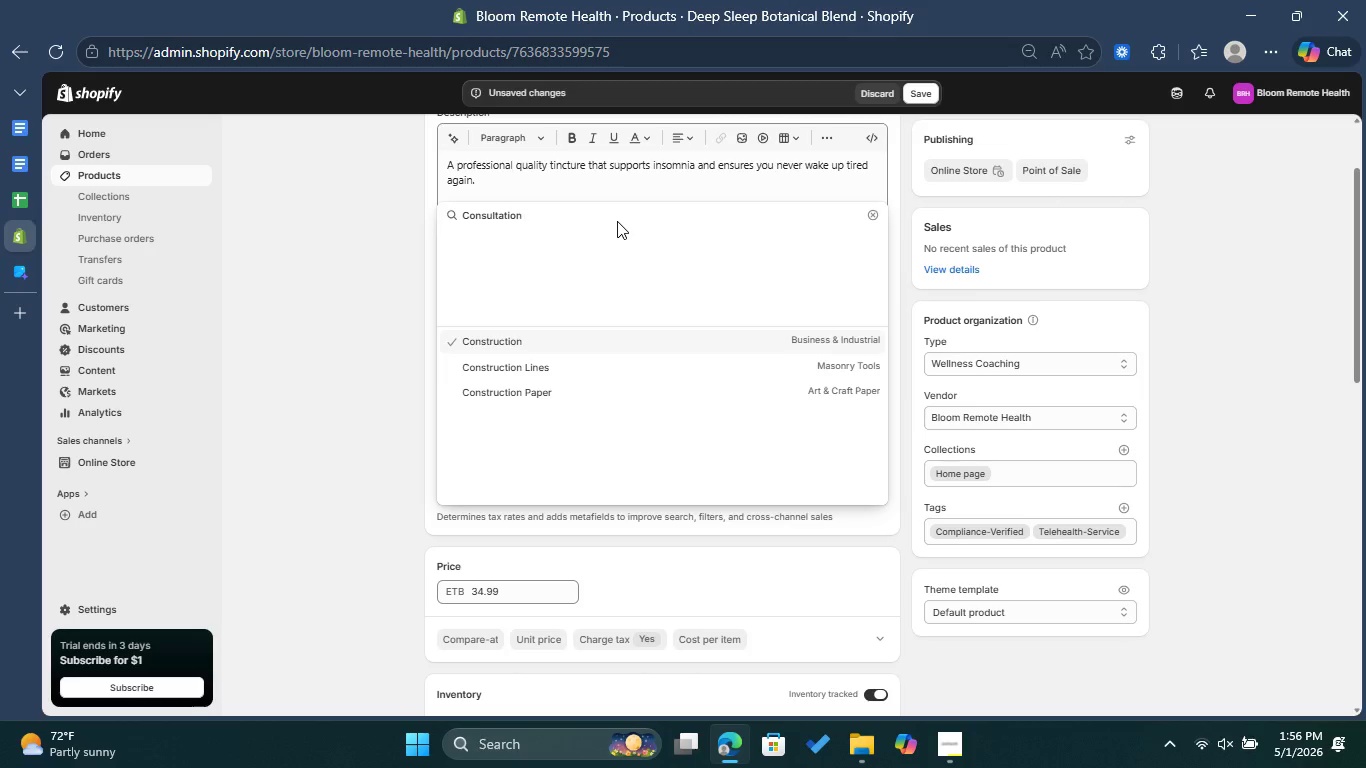 
wait(7.55)
 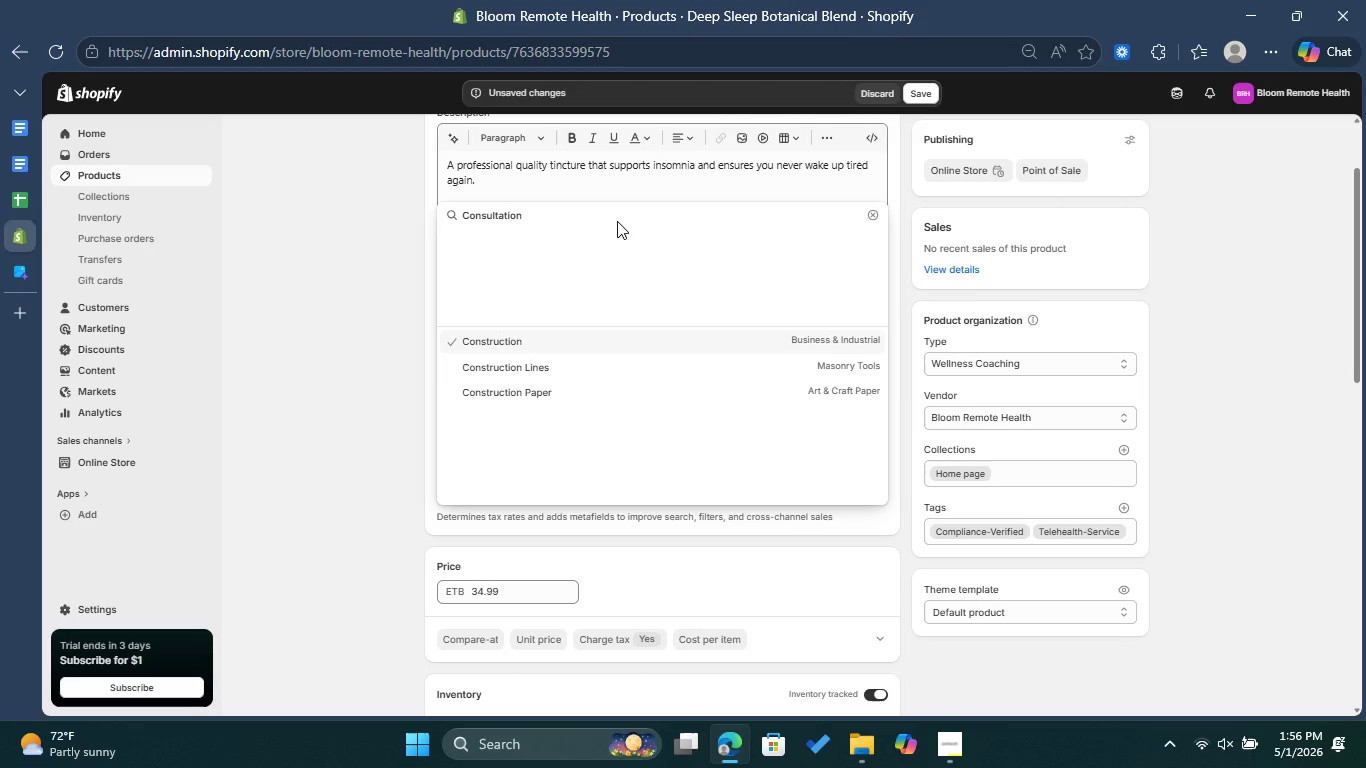 
hold_key(key=ArrowLeft, duration=0.92)
 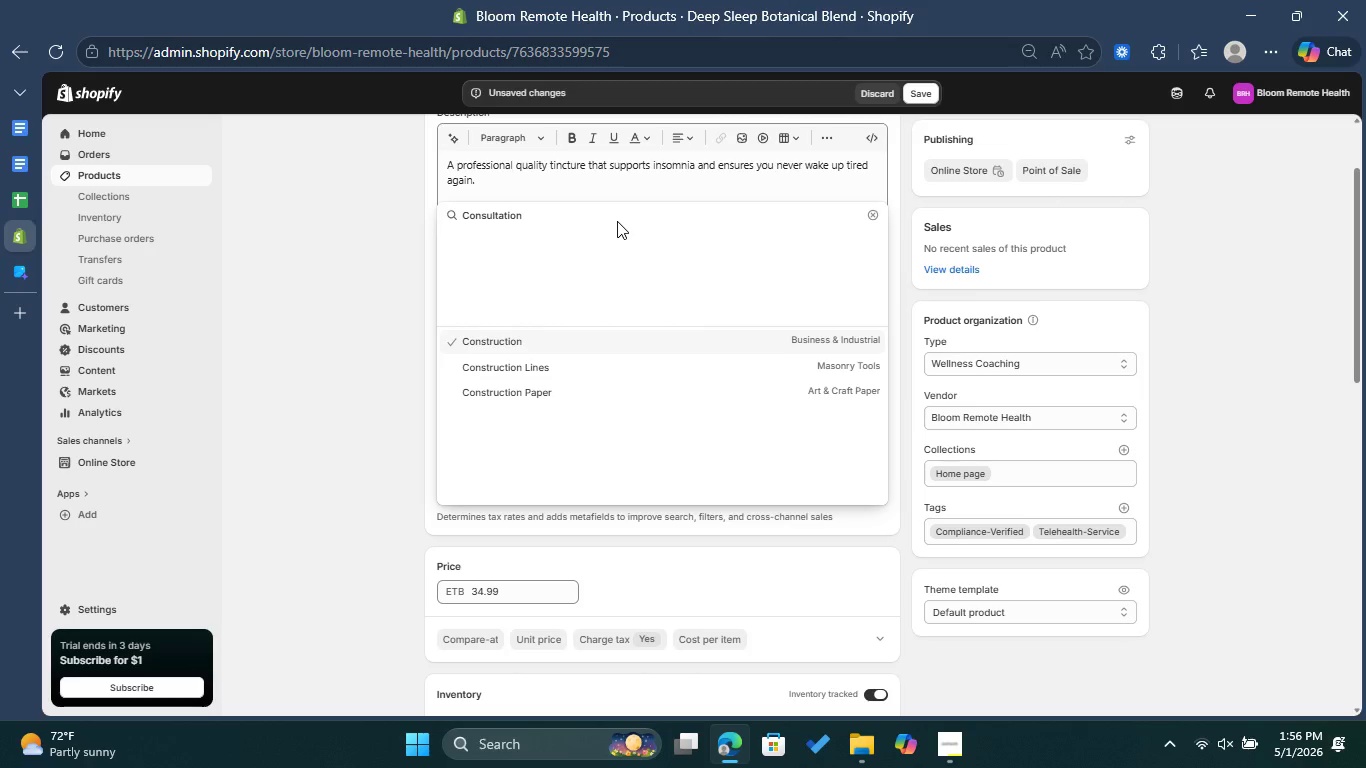 
type(Wellness )
 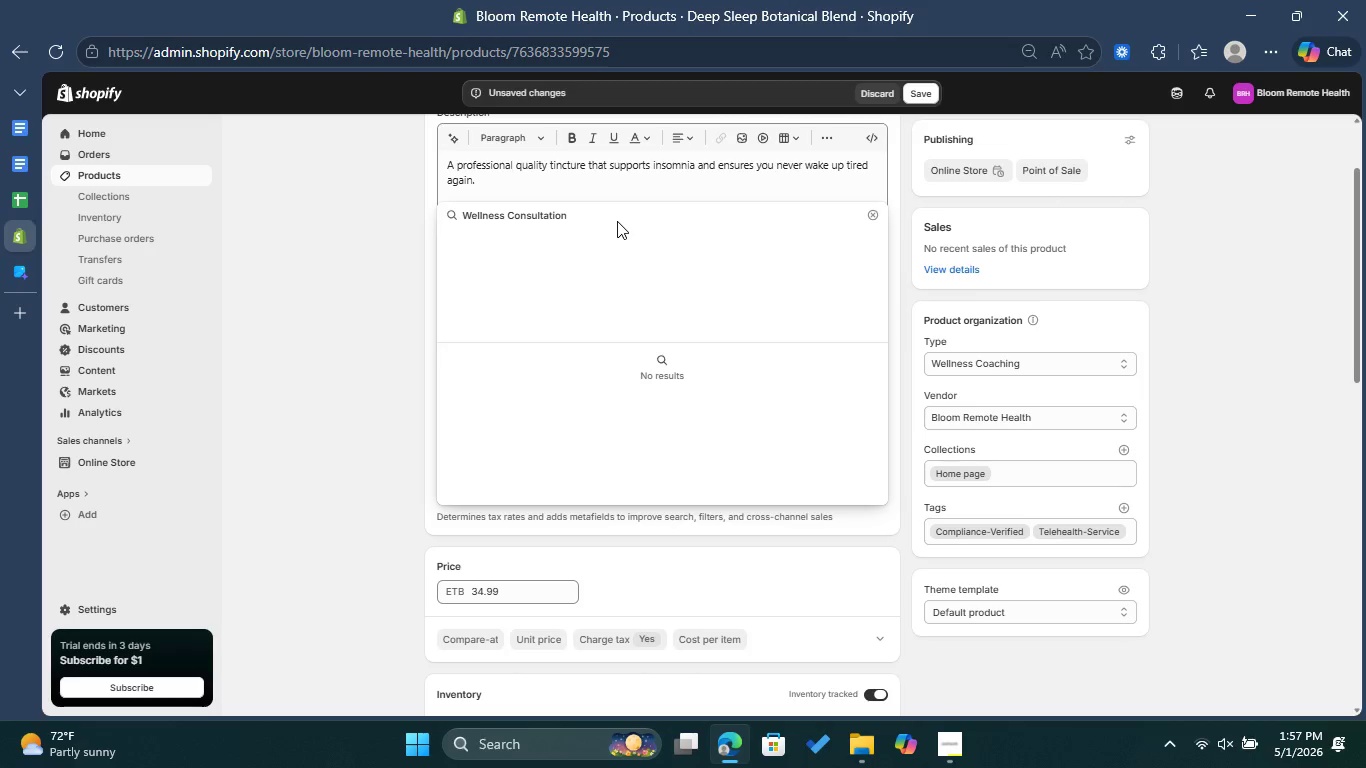 
key(ArrowLeft)
 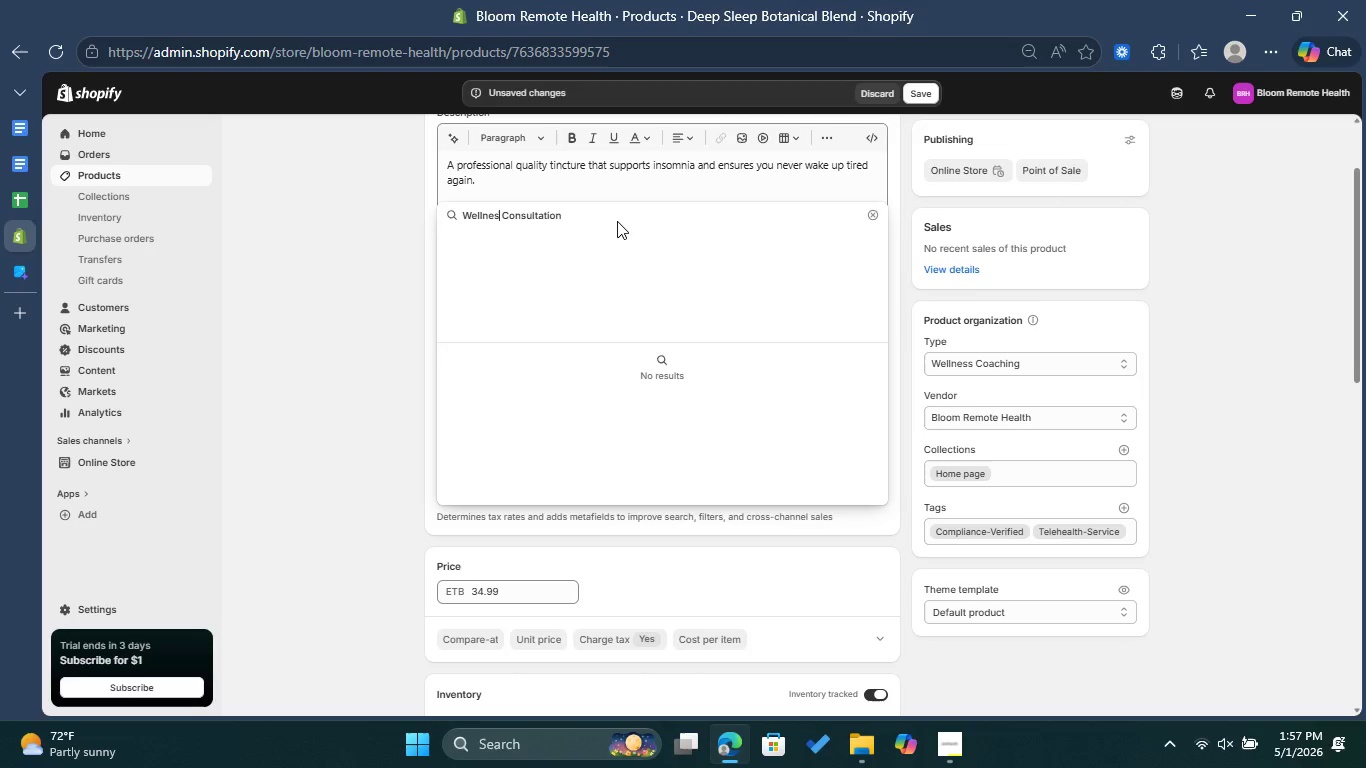 
hold_key(key=Backspace, duration=0.61)
 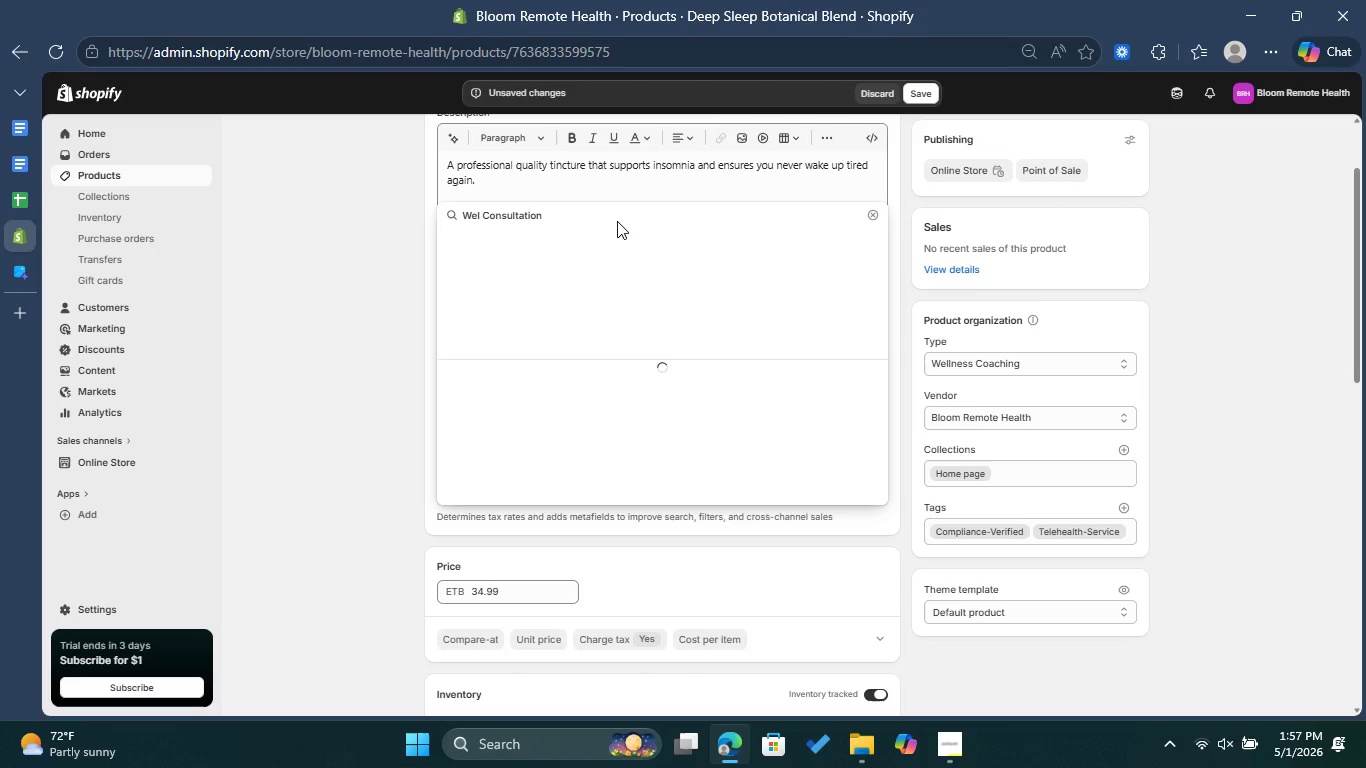 
key(Backspace)
key(Backspace)
key(Backspace)
key(Backspace)
type(Health )
 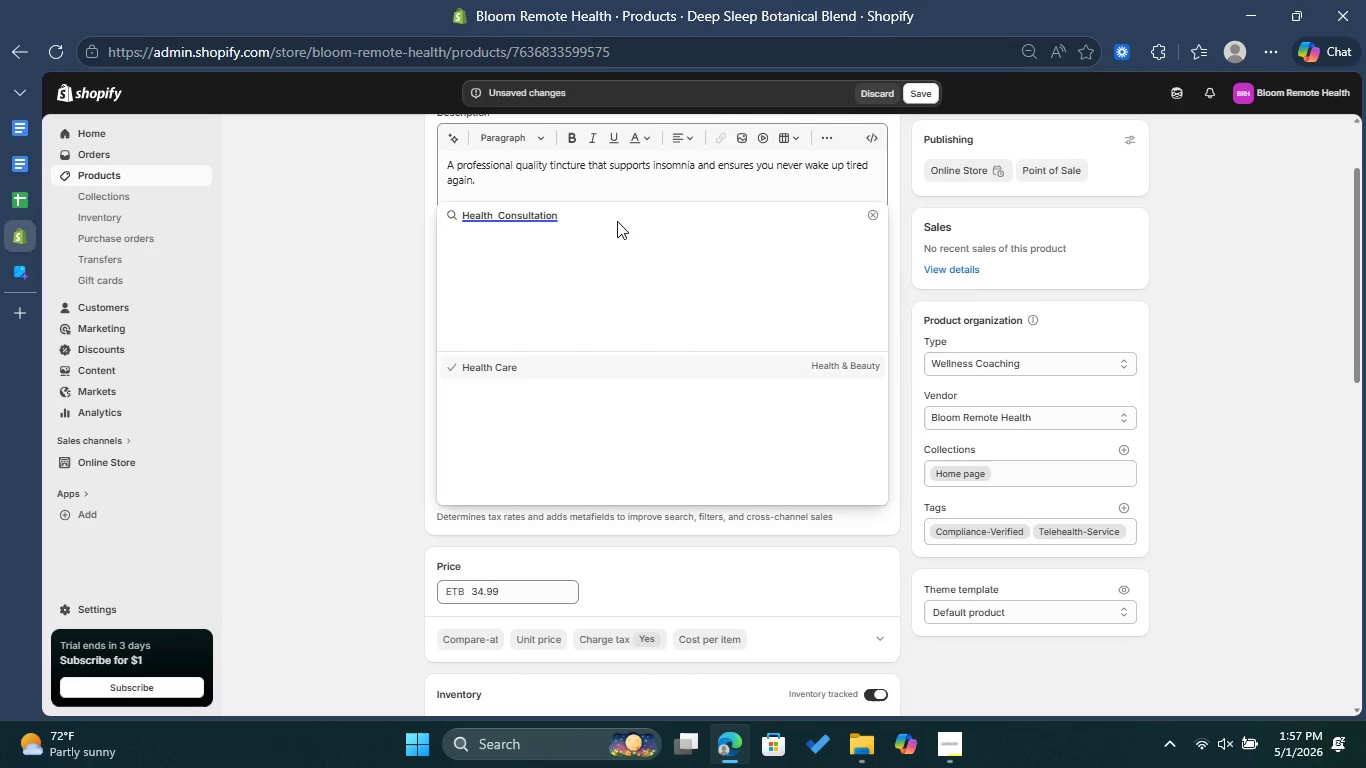 
wait(15.05)
 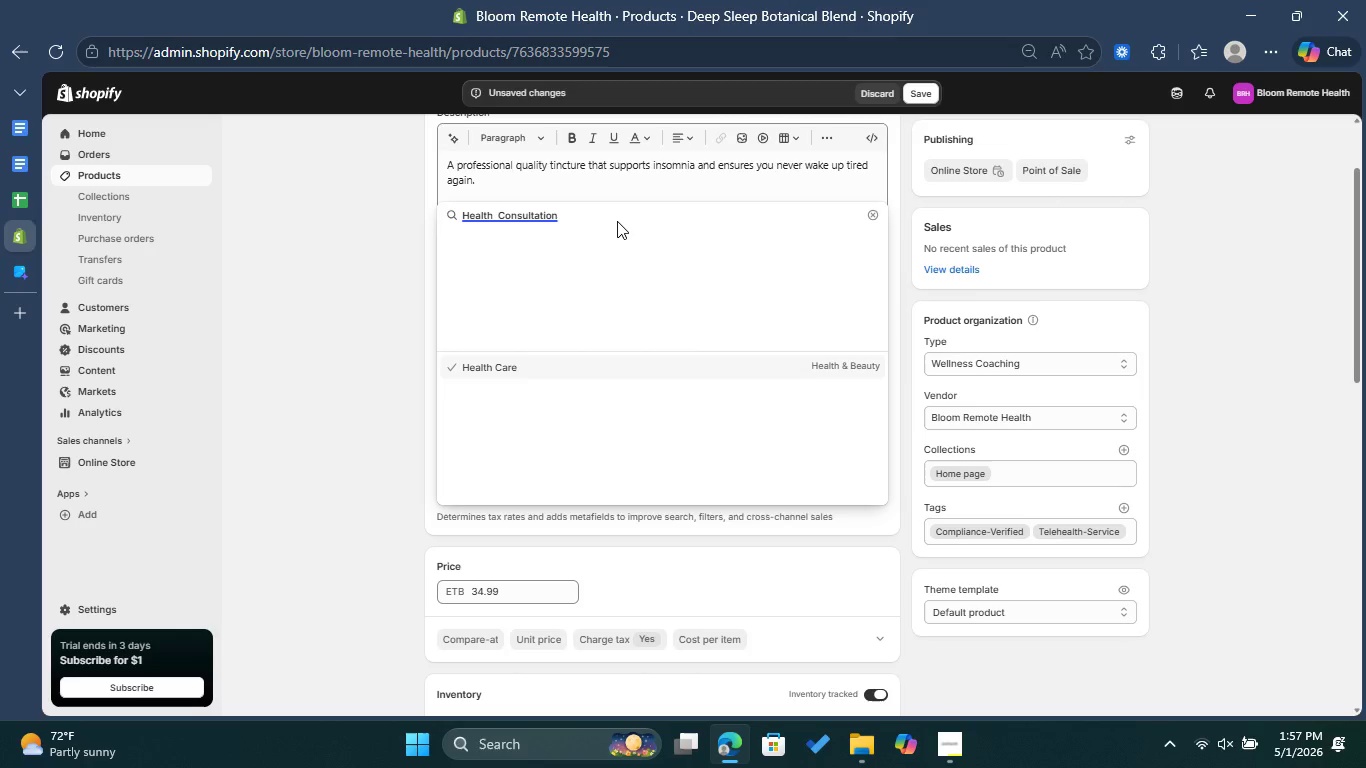 
key(Backspace)
 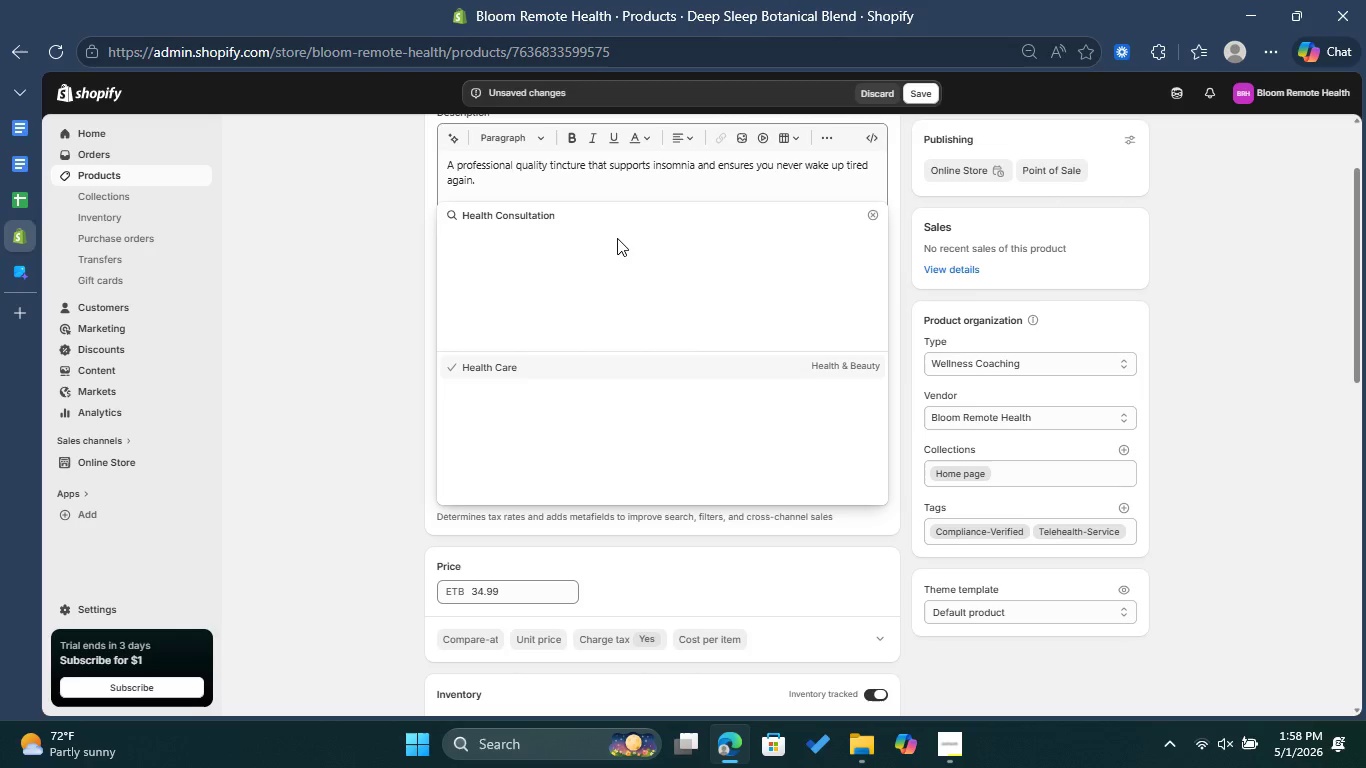 
wait(72.56)
 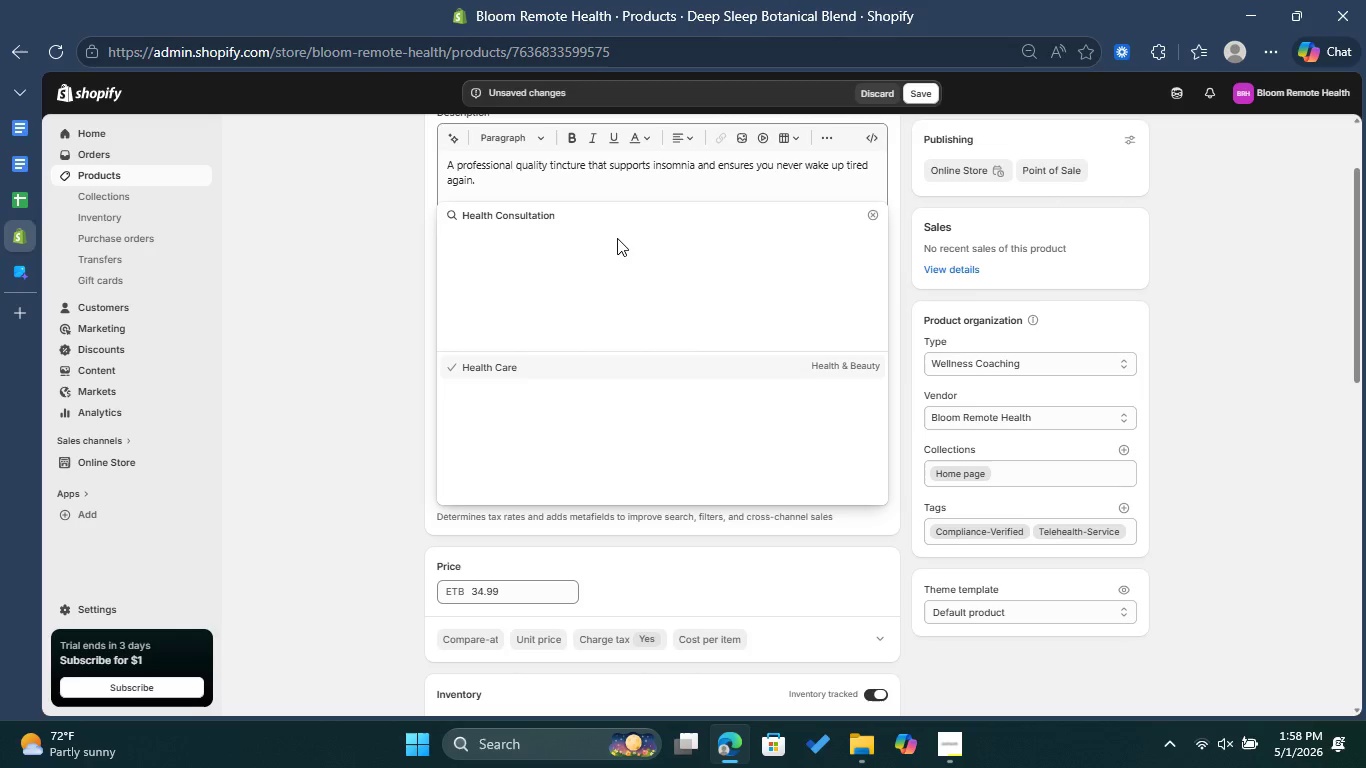 
left_click([582, 354])
 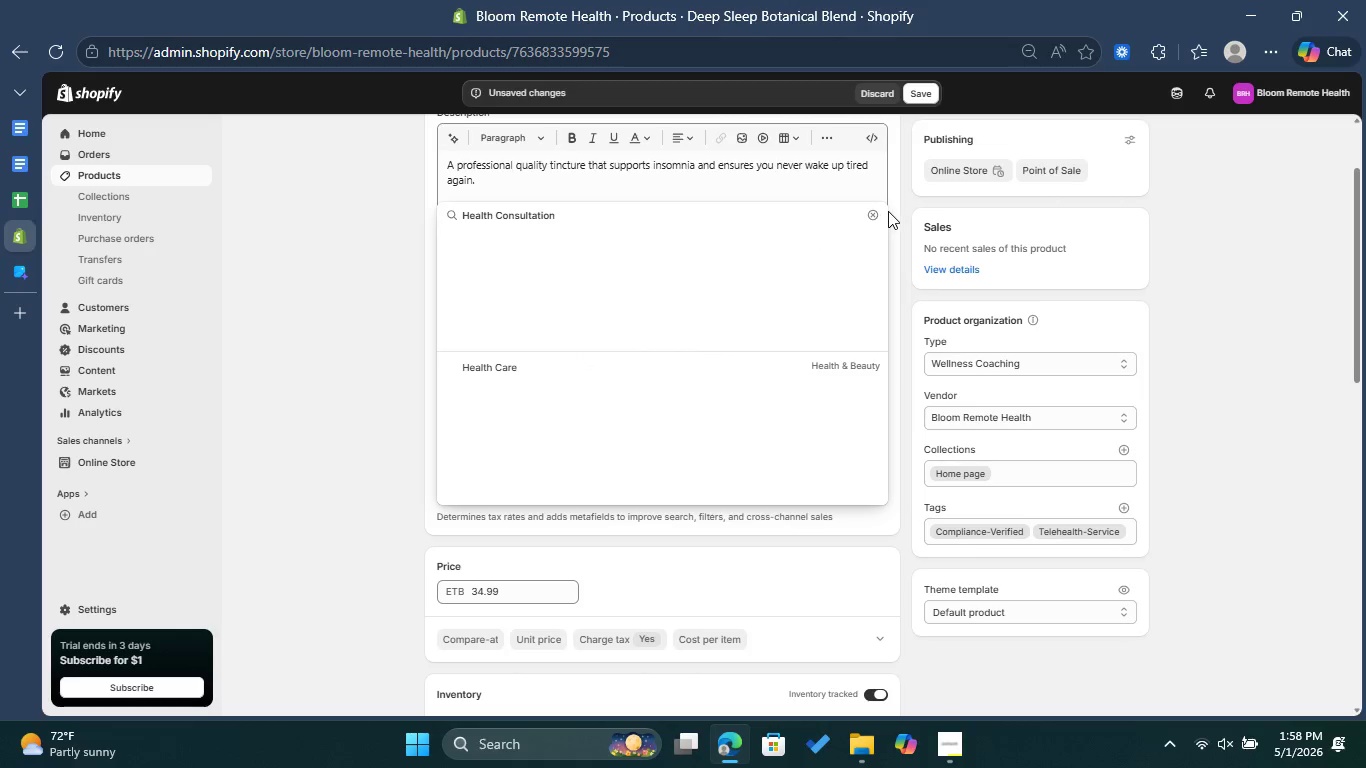 
left_click([879, 211])
 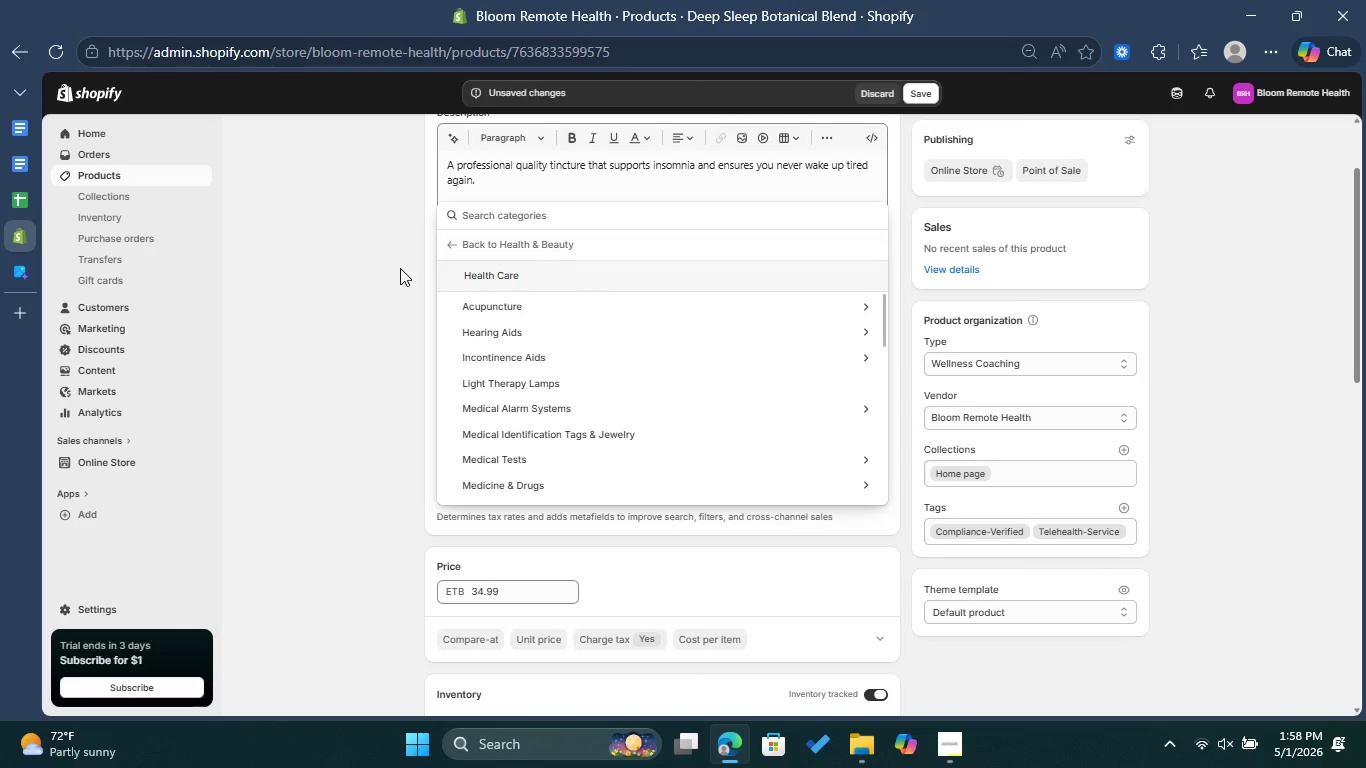 
left_click([392, 271])
 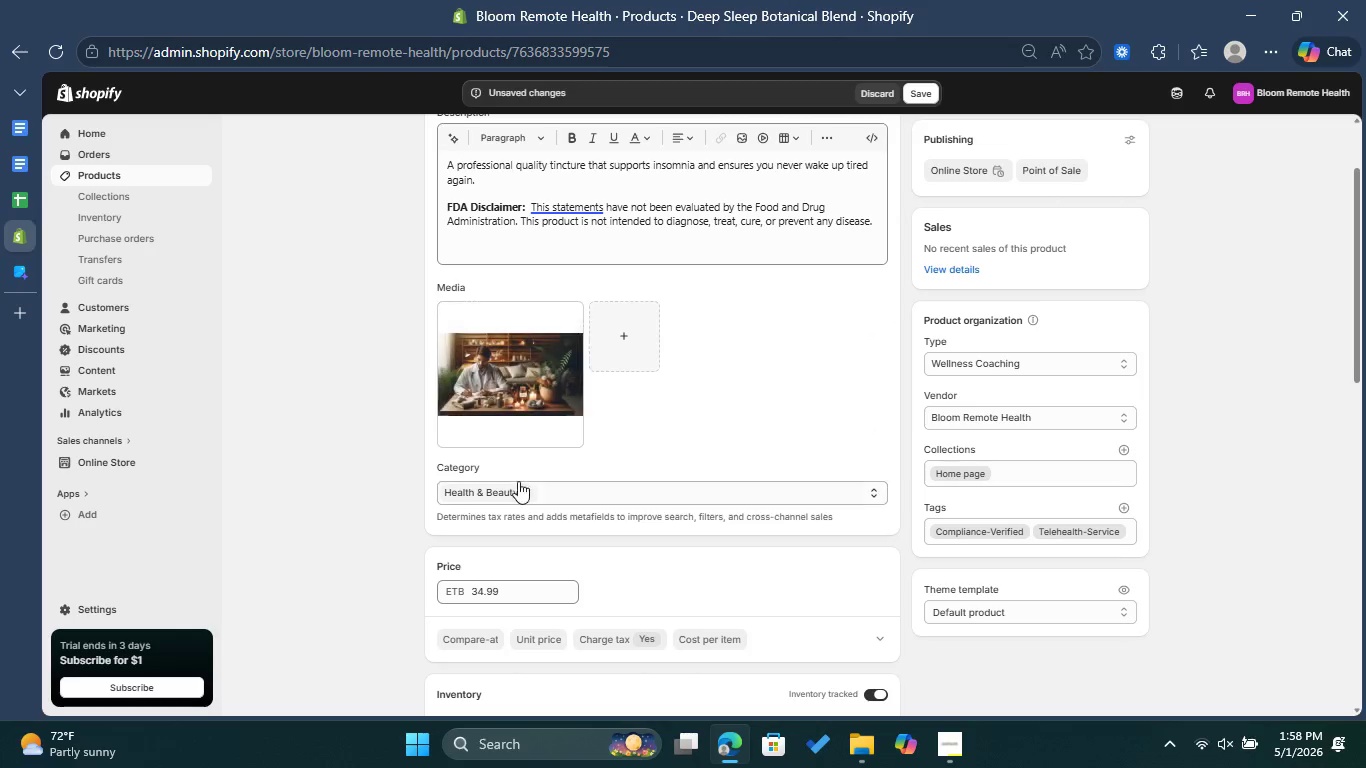 
left_click([523, 495])
 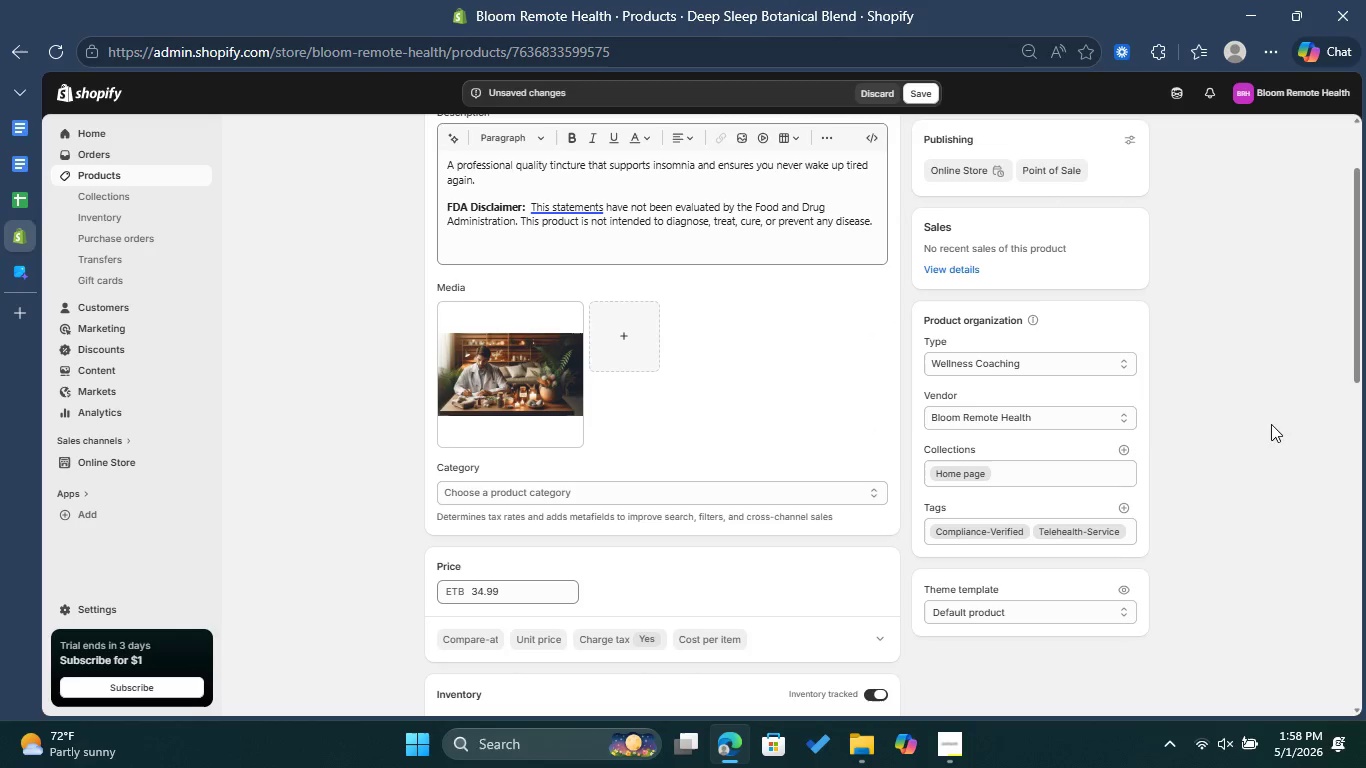 
left_click([1302, 409])
 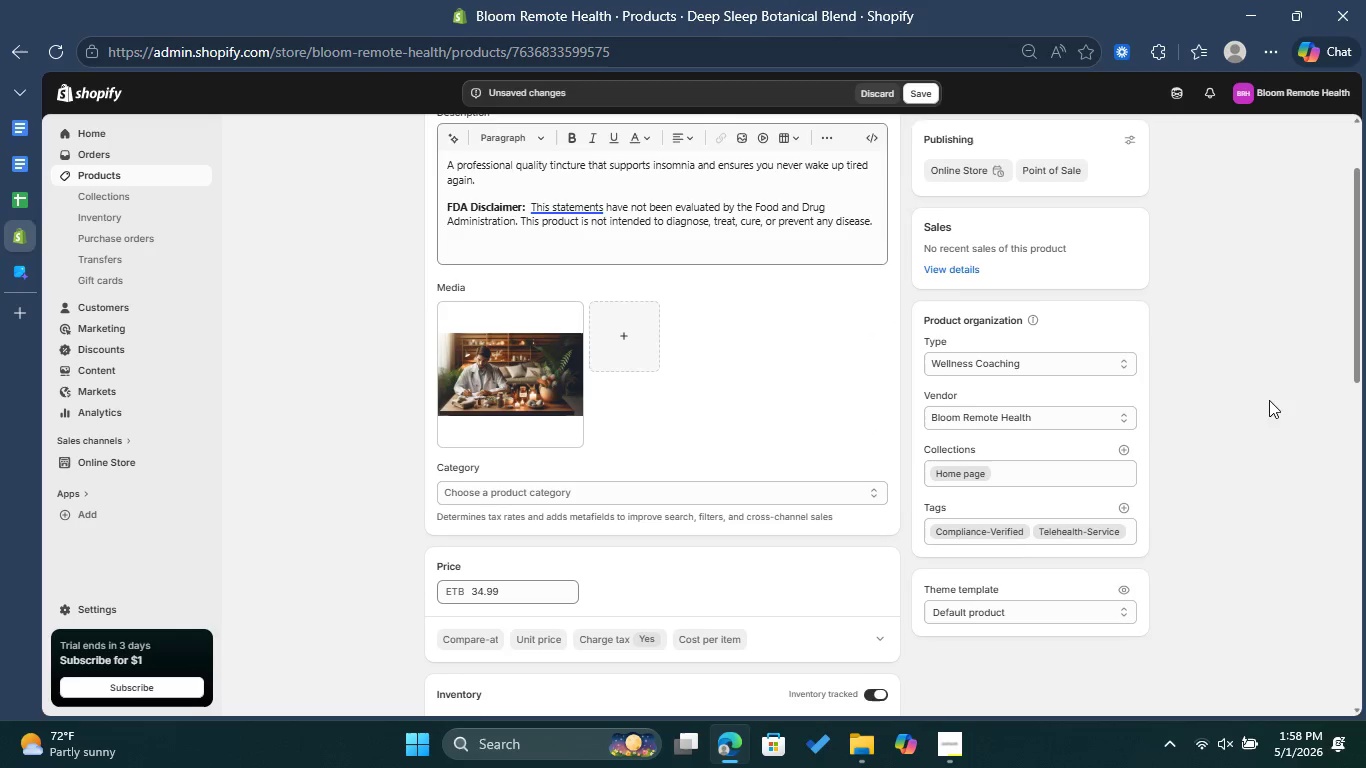 
scroll: coordinate [1268, 399], scroll_direction: up, amount: 2.0
 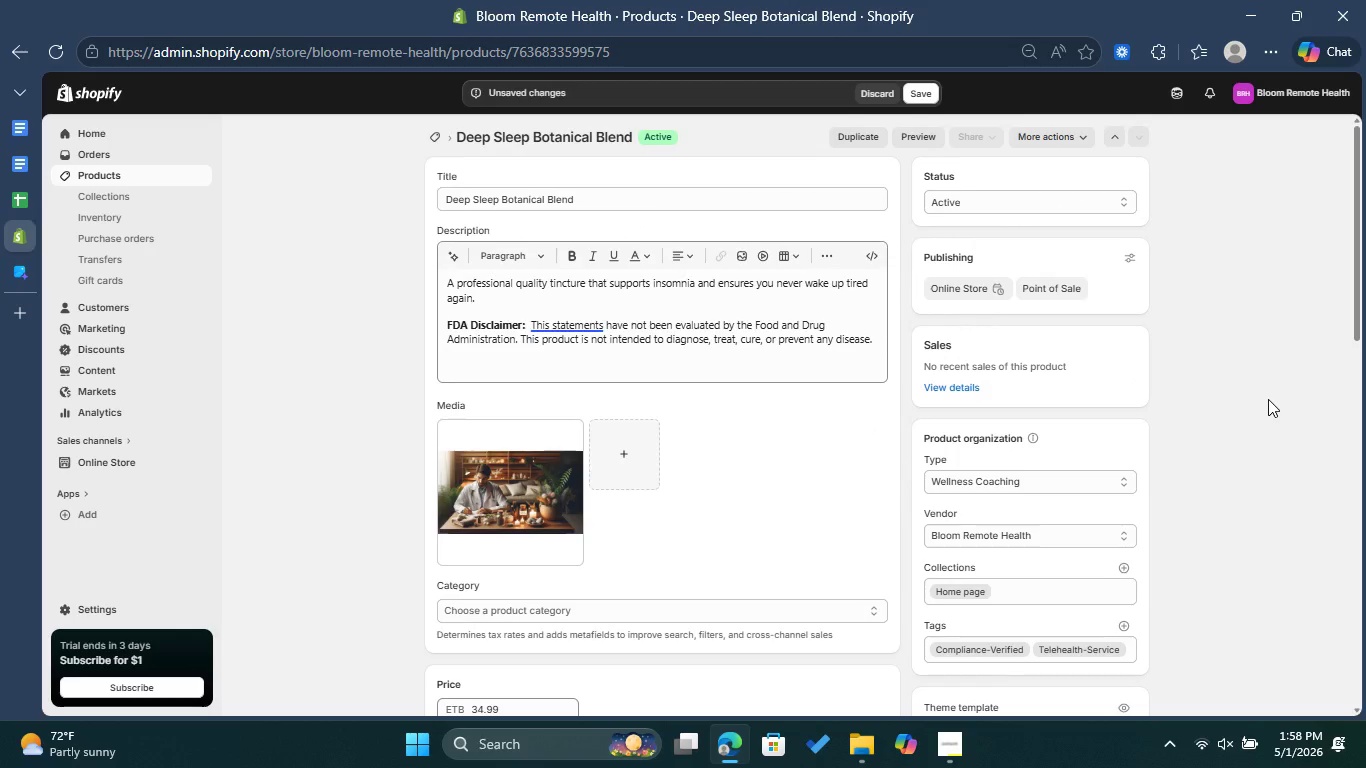 
wait(12.53)
 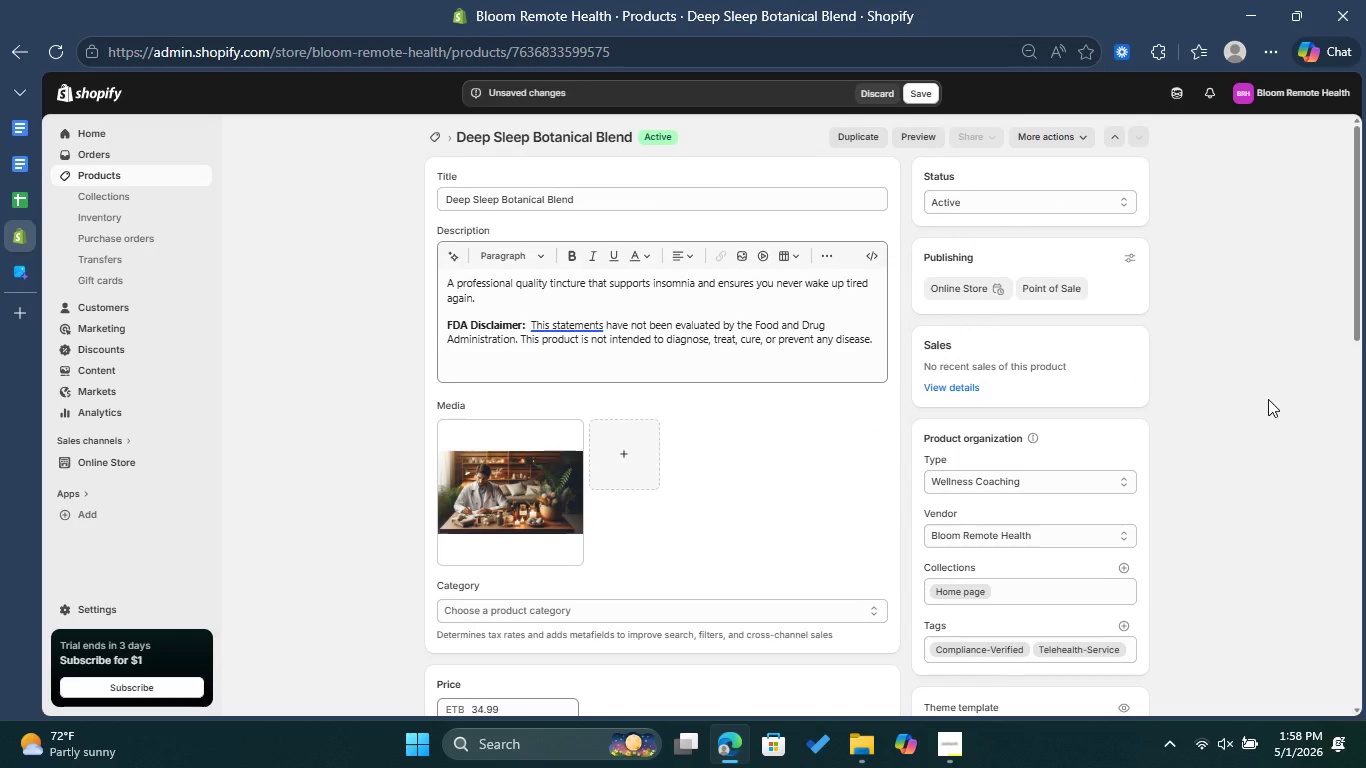 
scroll: coordinate [1254, 405], scroll_direction: down, amount: 2.0
 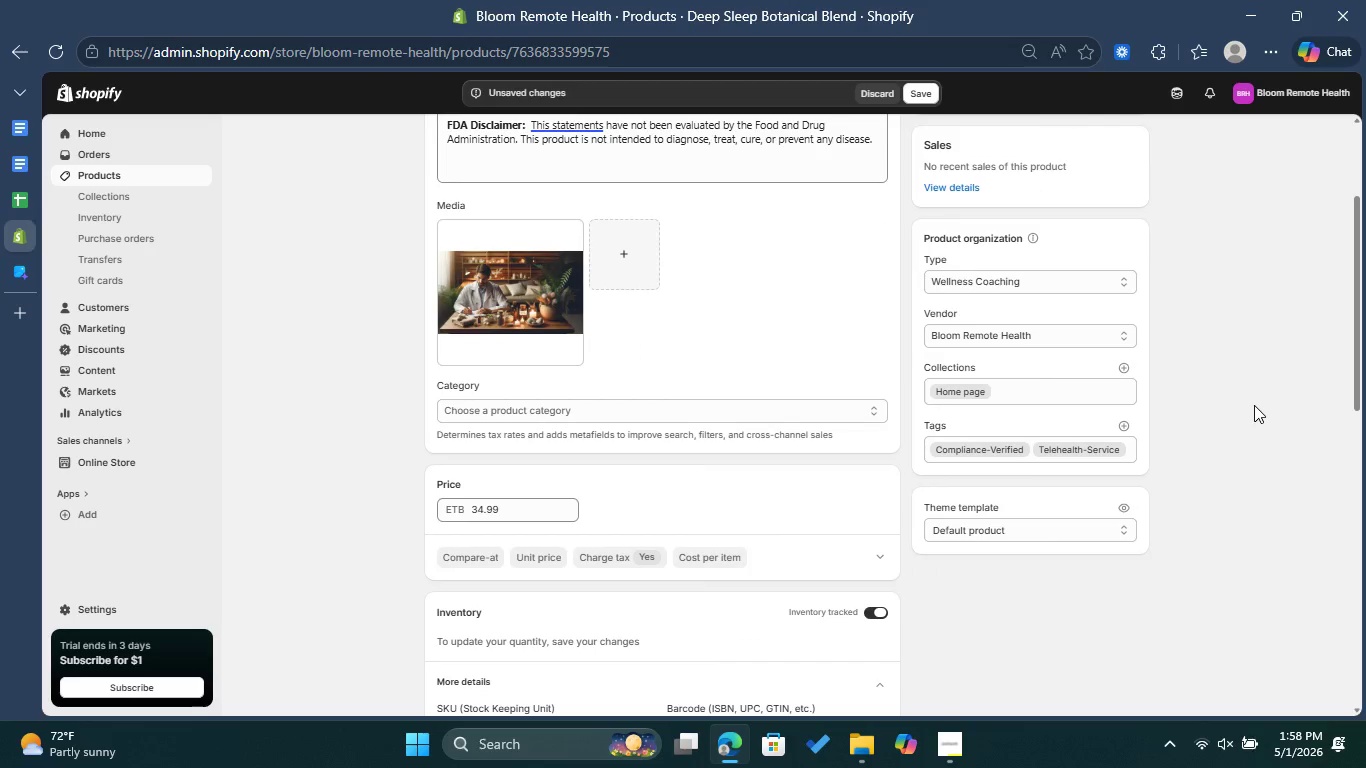 
scroll: coordinate [1254, 405], scroll_direction: up, amount: 4.0
 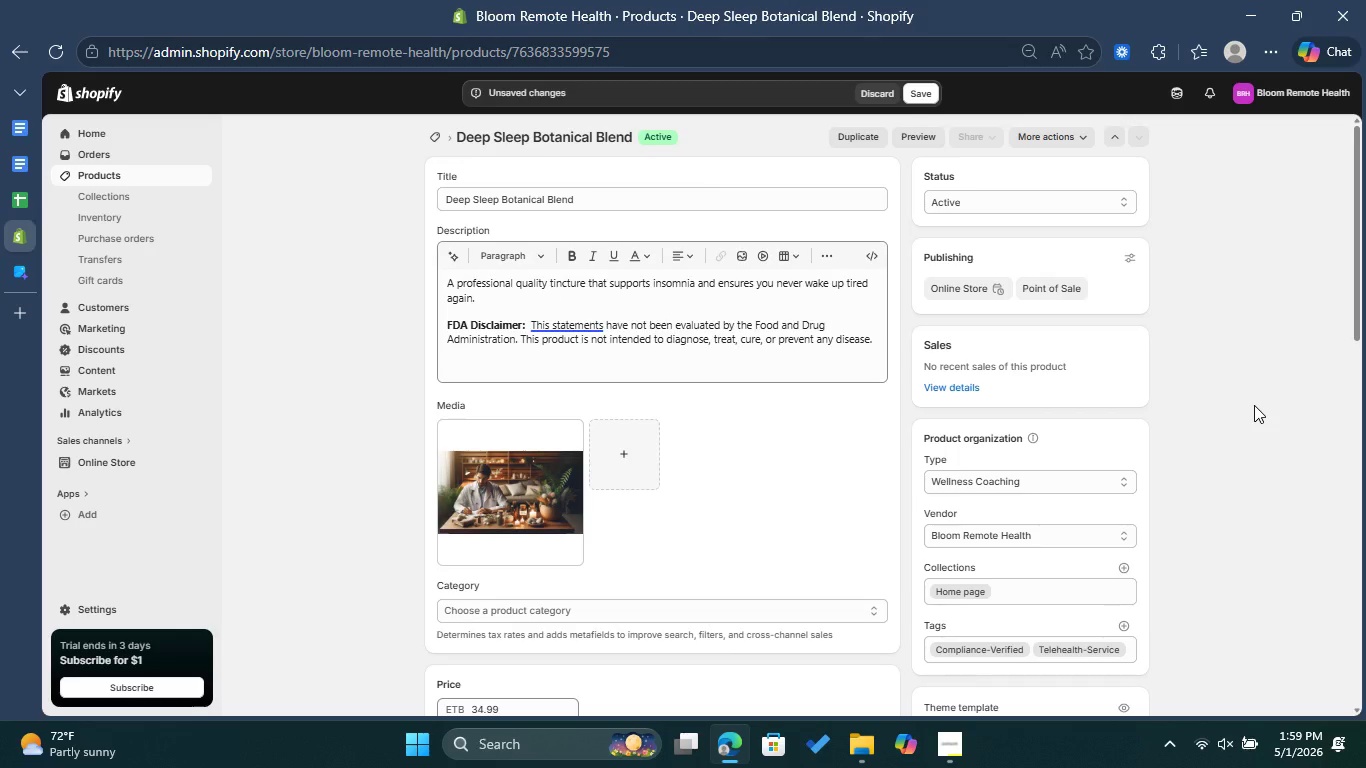 
wait(16.76)
 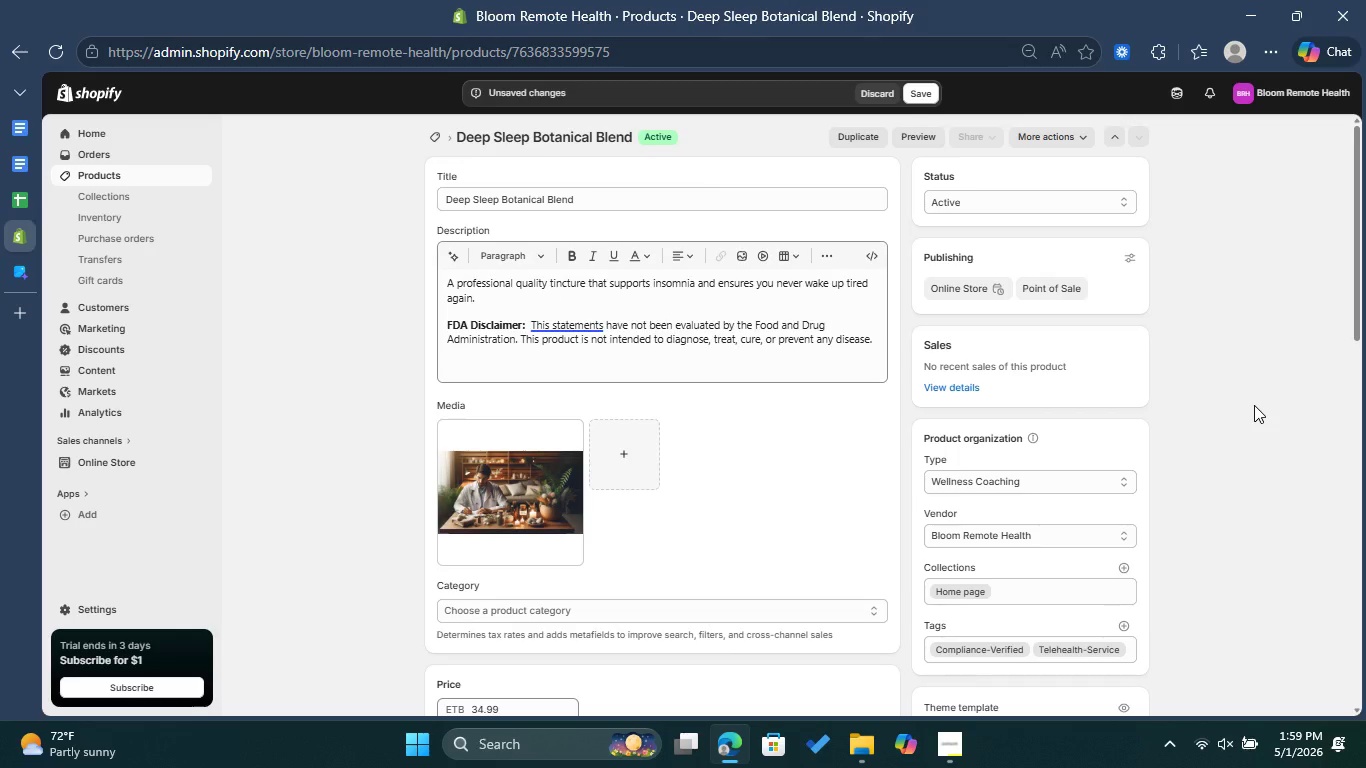 
left_click([653, 611])
 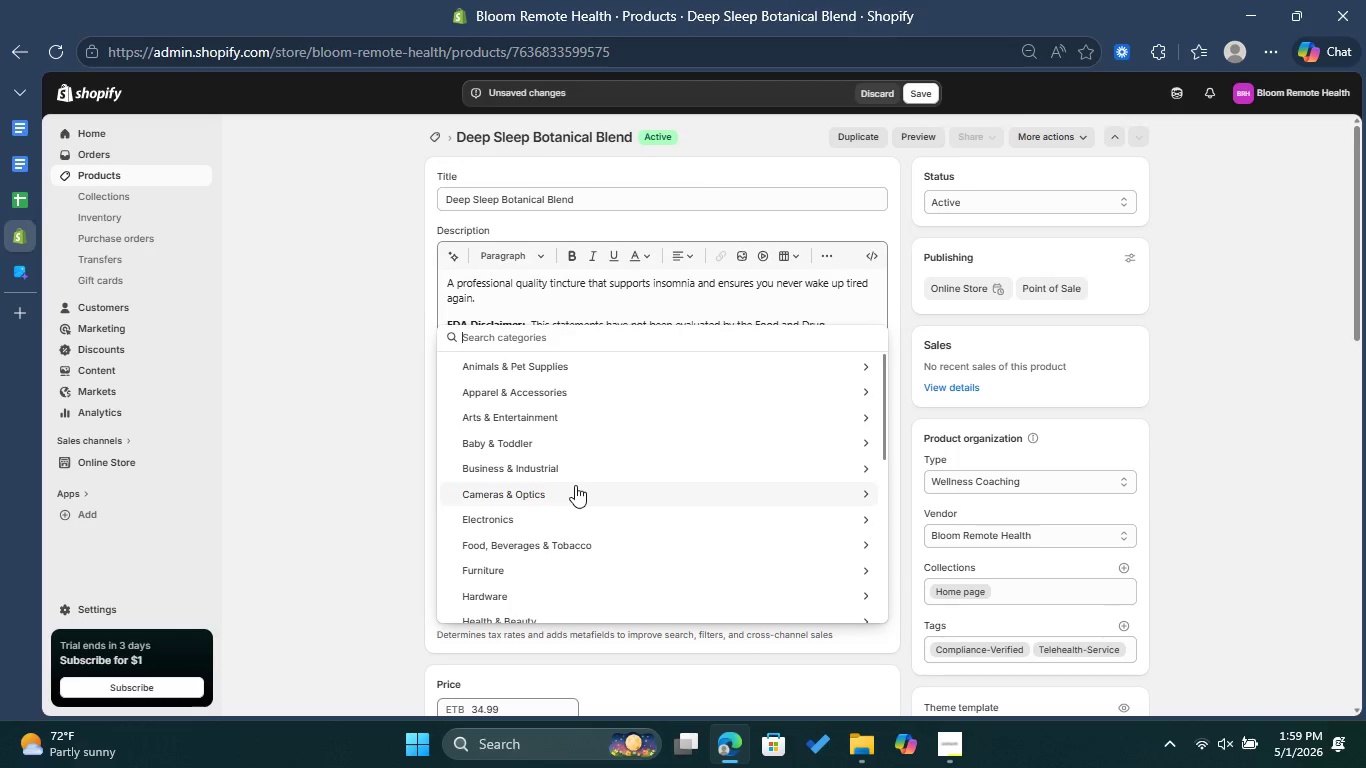 
type(health & bea)
 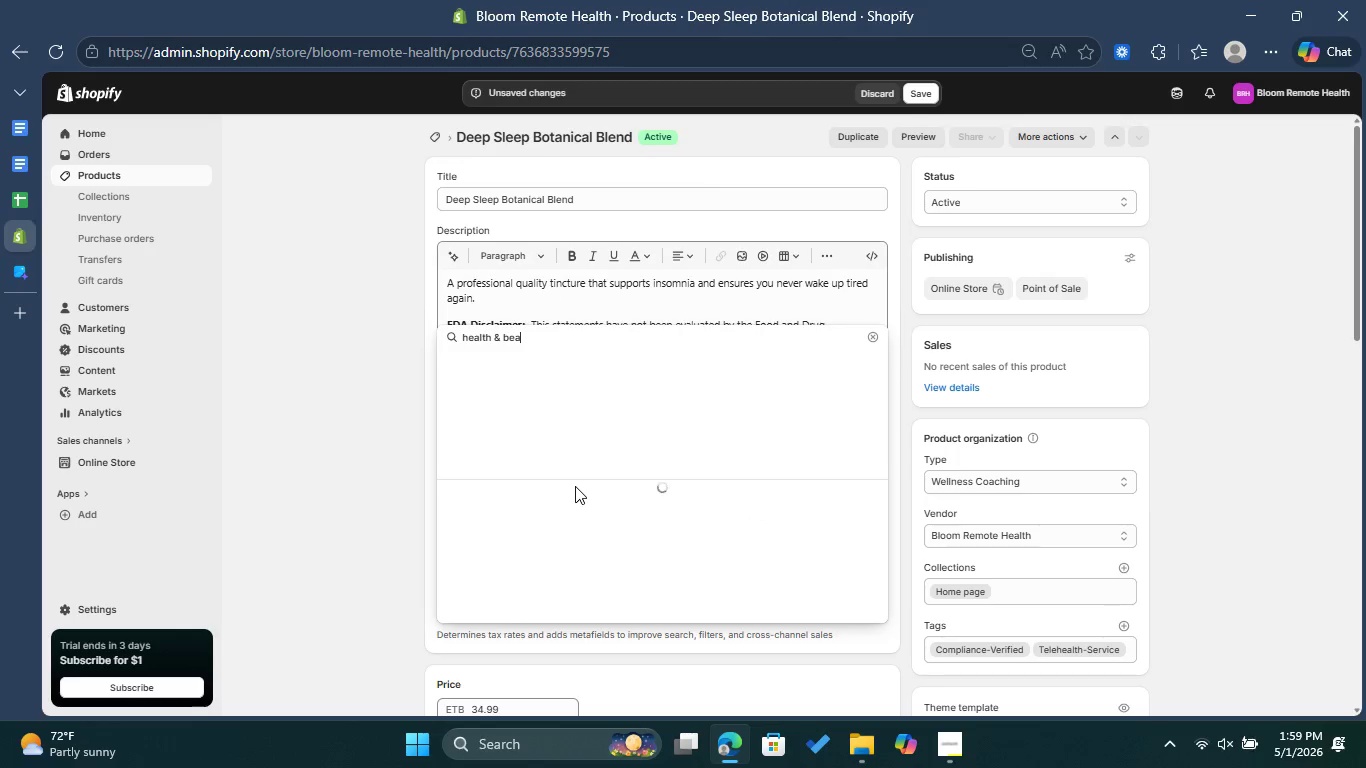 
left_click([578, 467])
 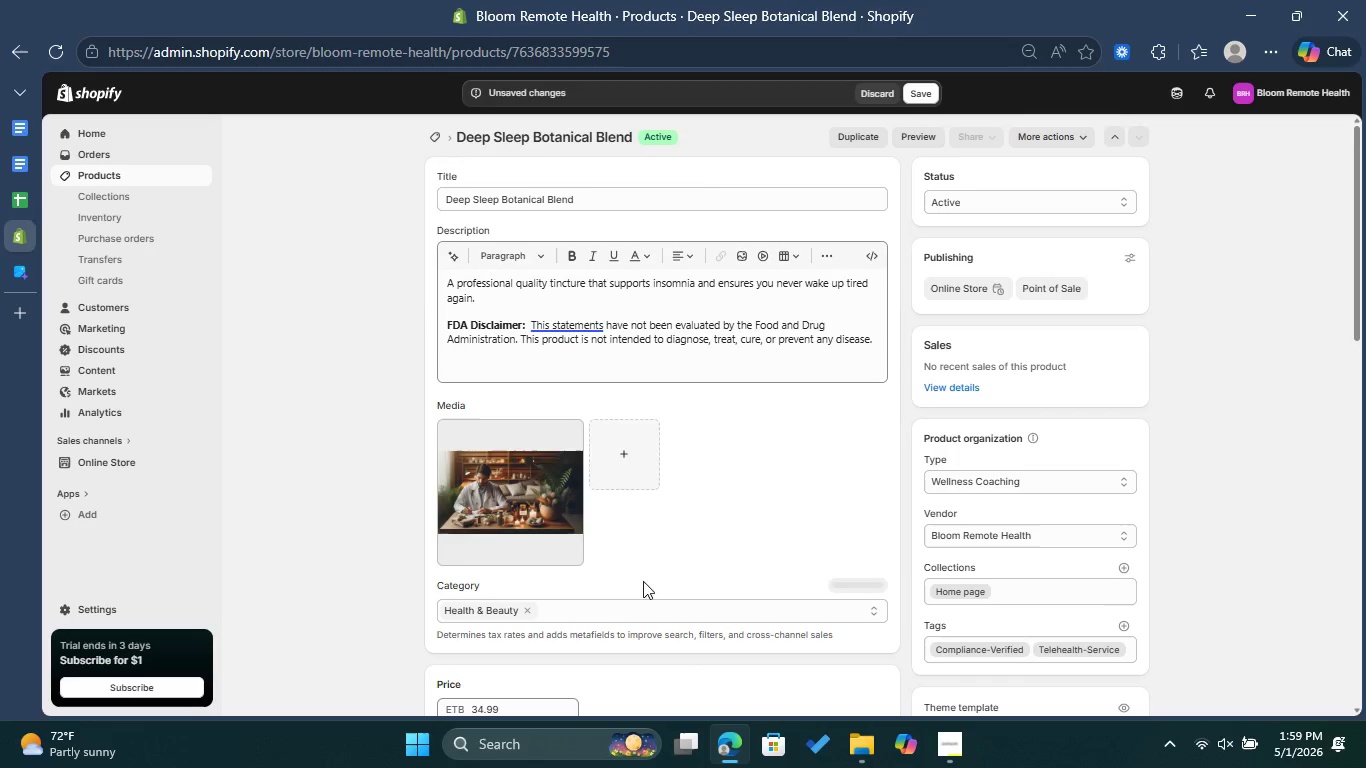 
left_click([634, 613])
 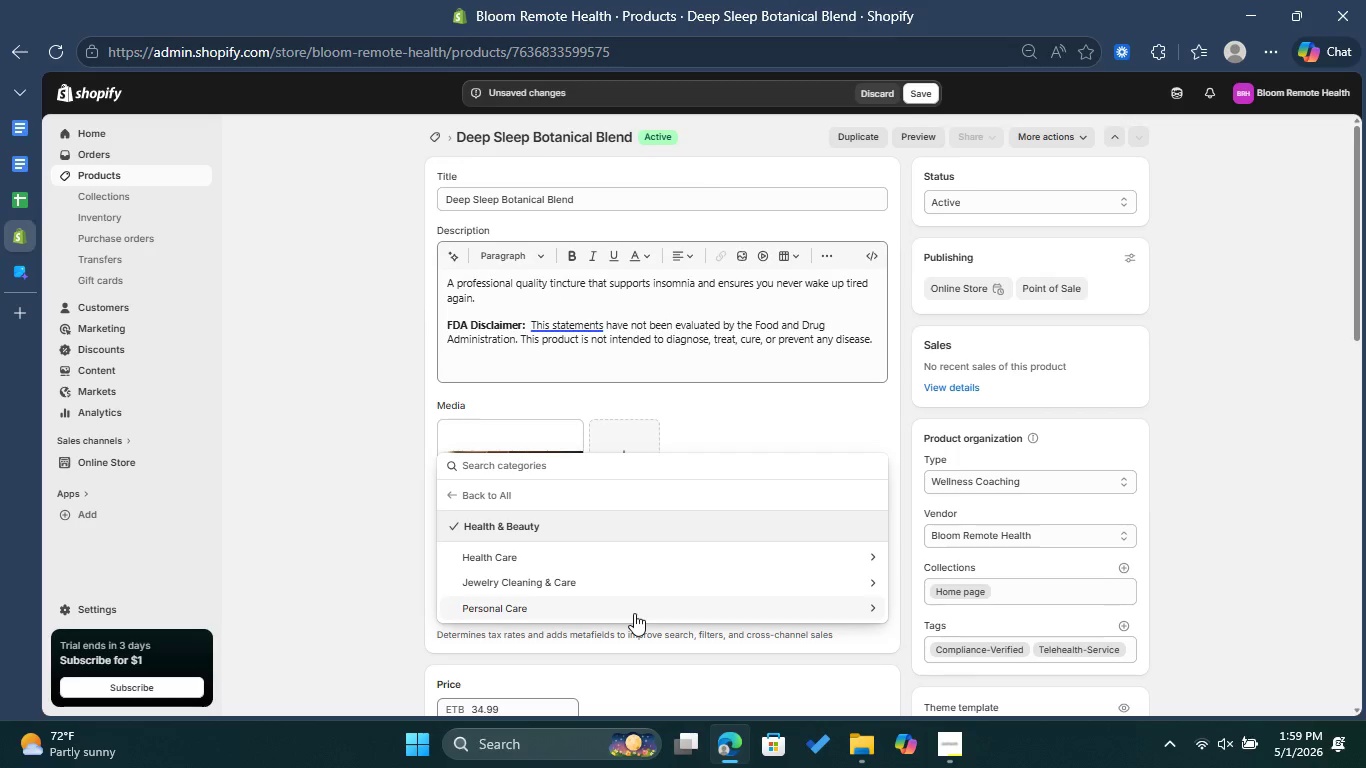 
left_click([604, 566])
 